 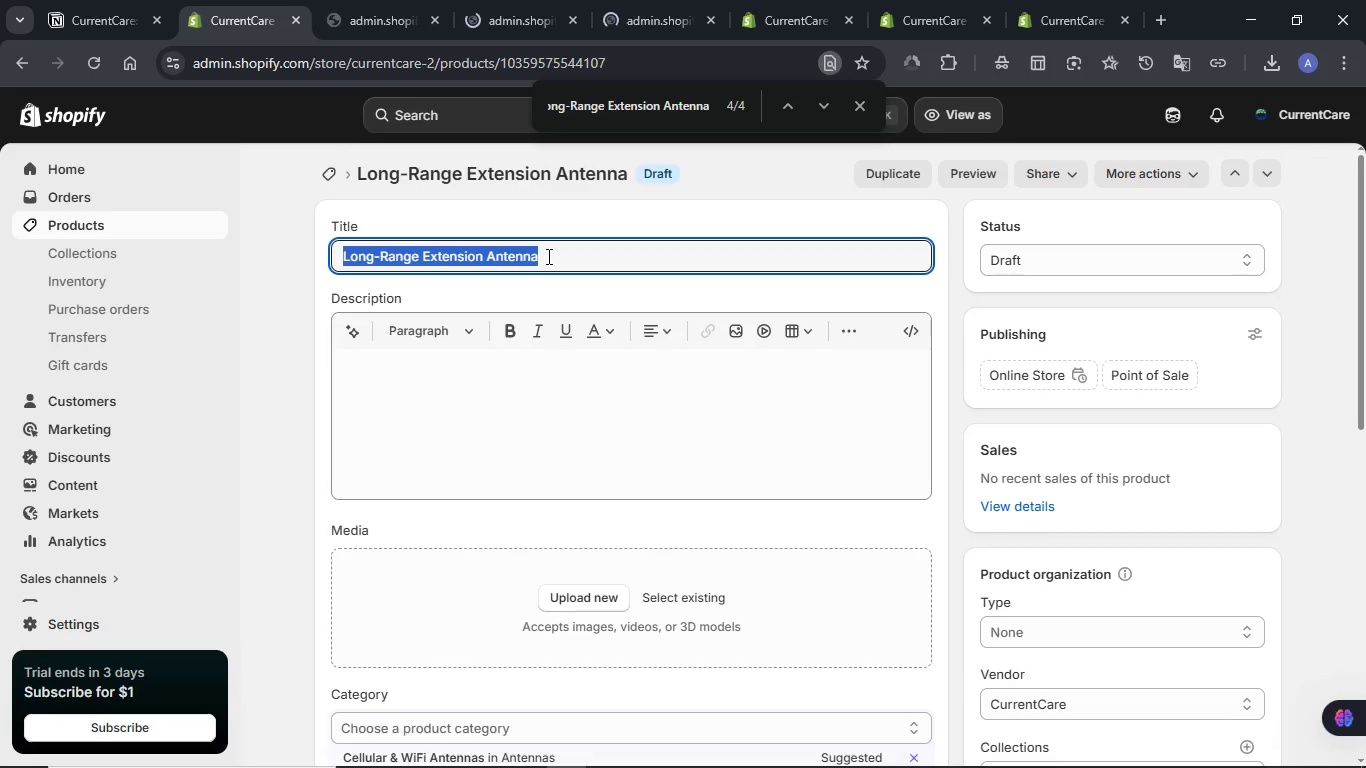 
triple_click([547, 256])
 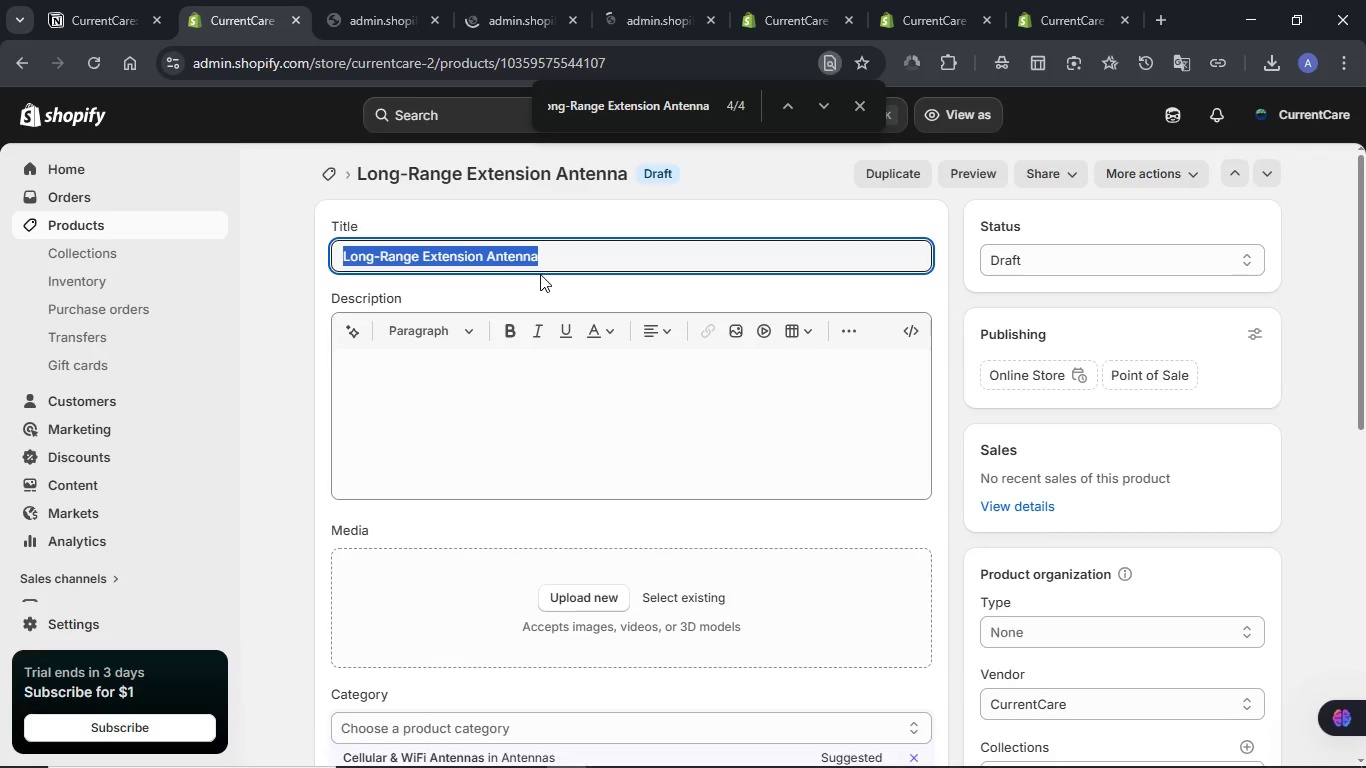 
key(Meta+V)
 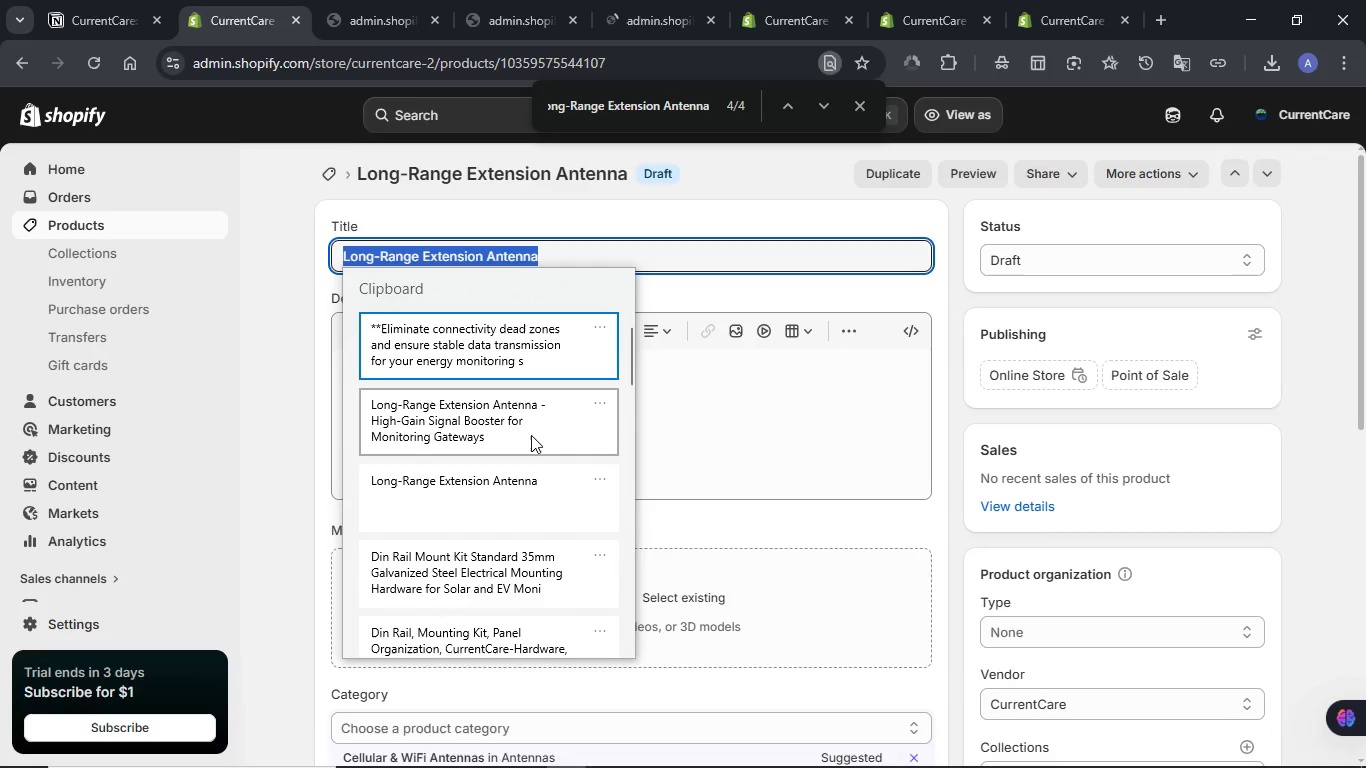 
left_click([531, 435])
 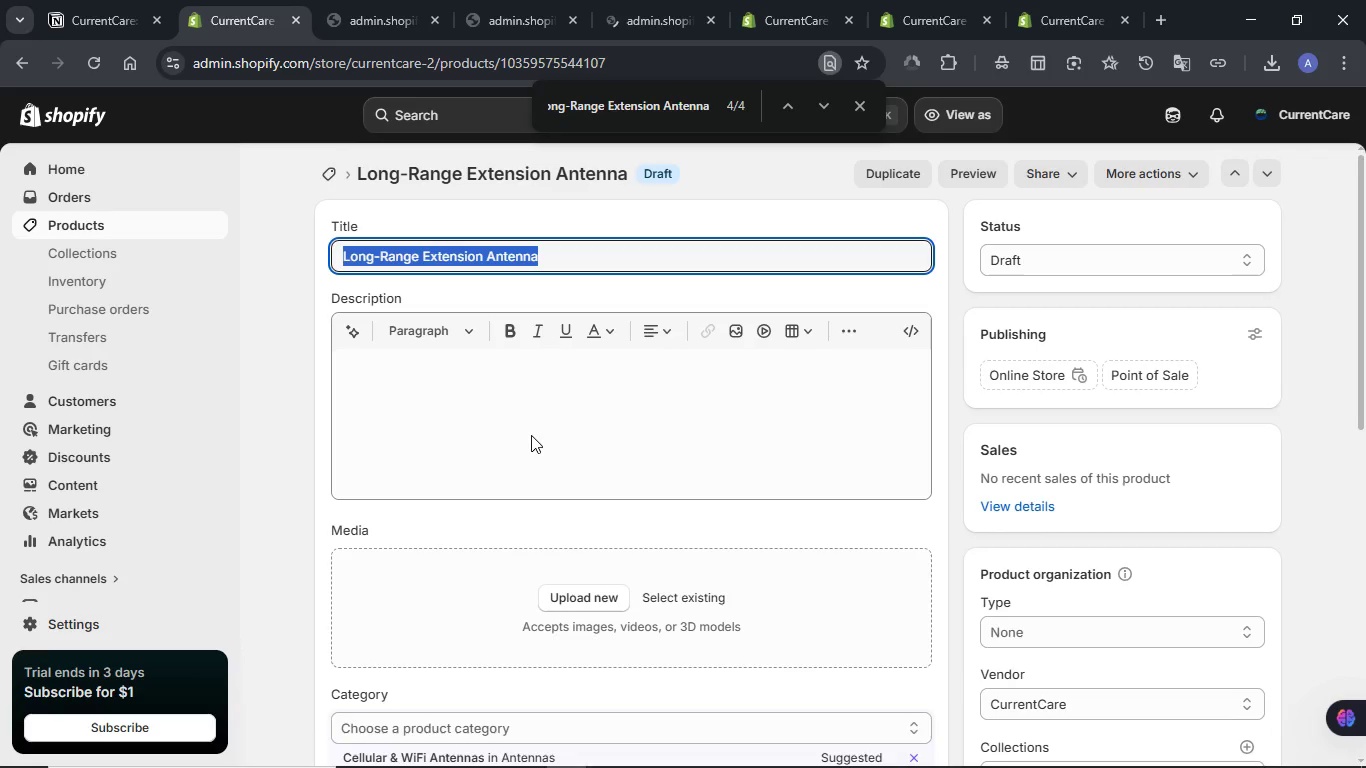 
key(Control+ControlLeft)
 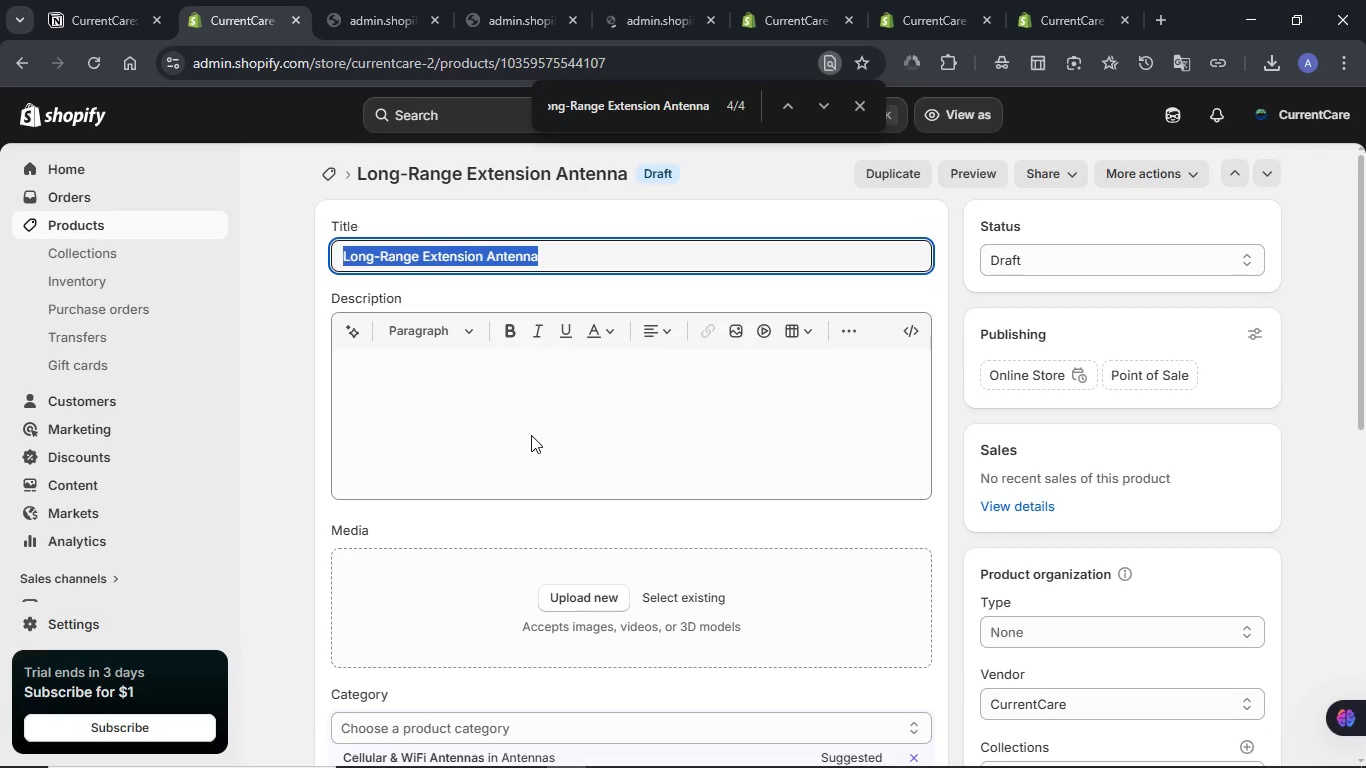 
key(Control+V)
 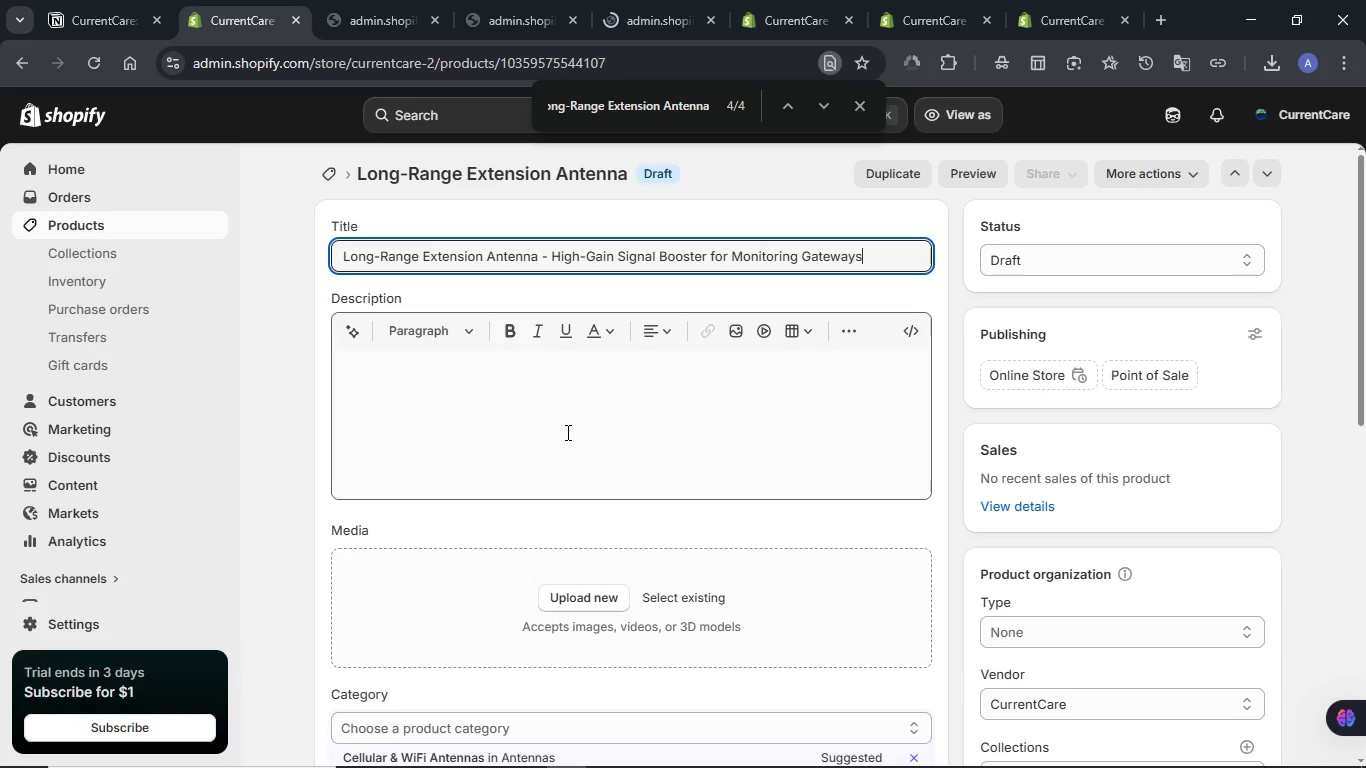 
left_click([566, 432])
 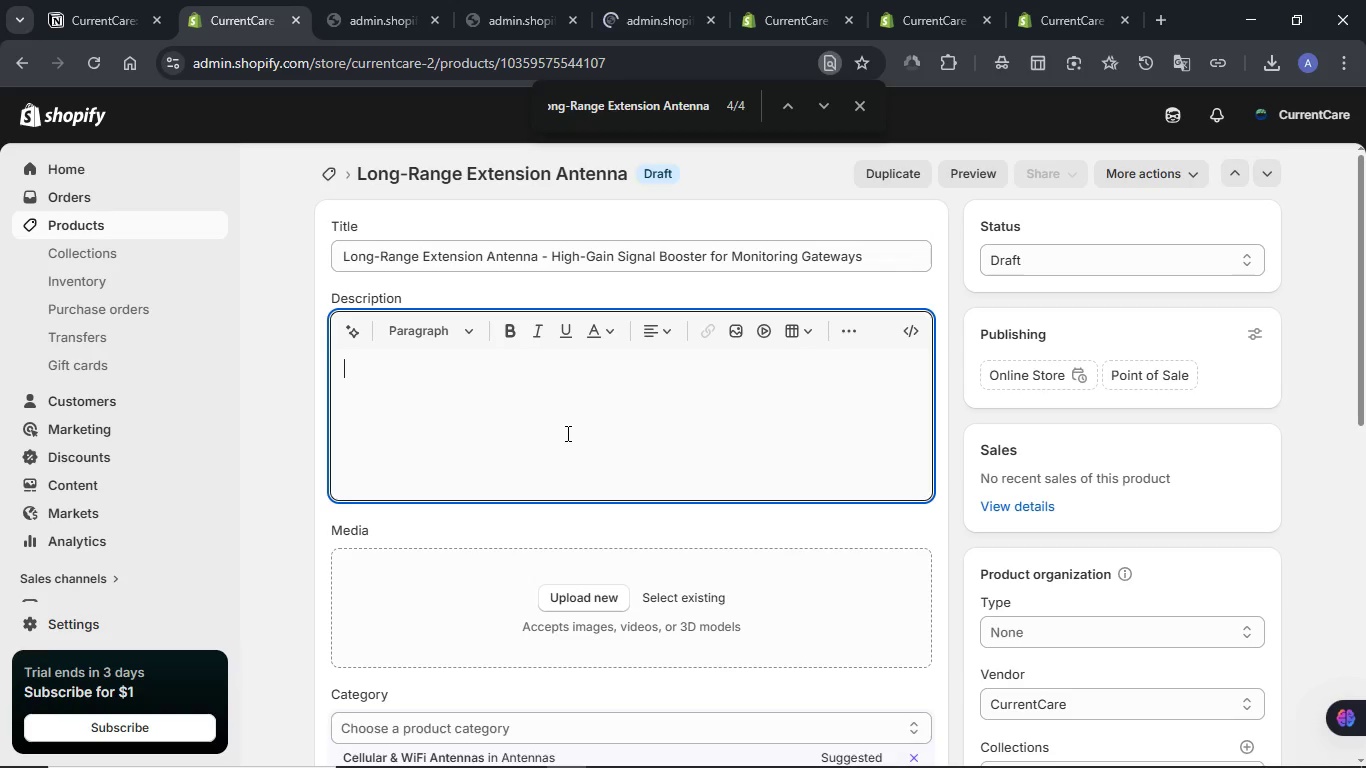 
key(Meta+V)
 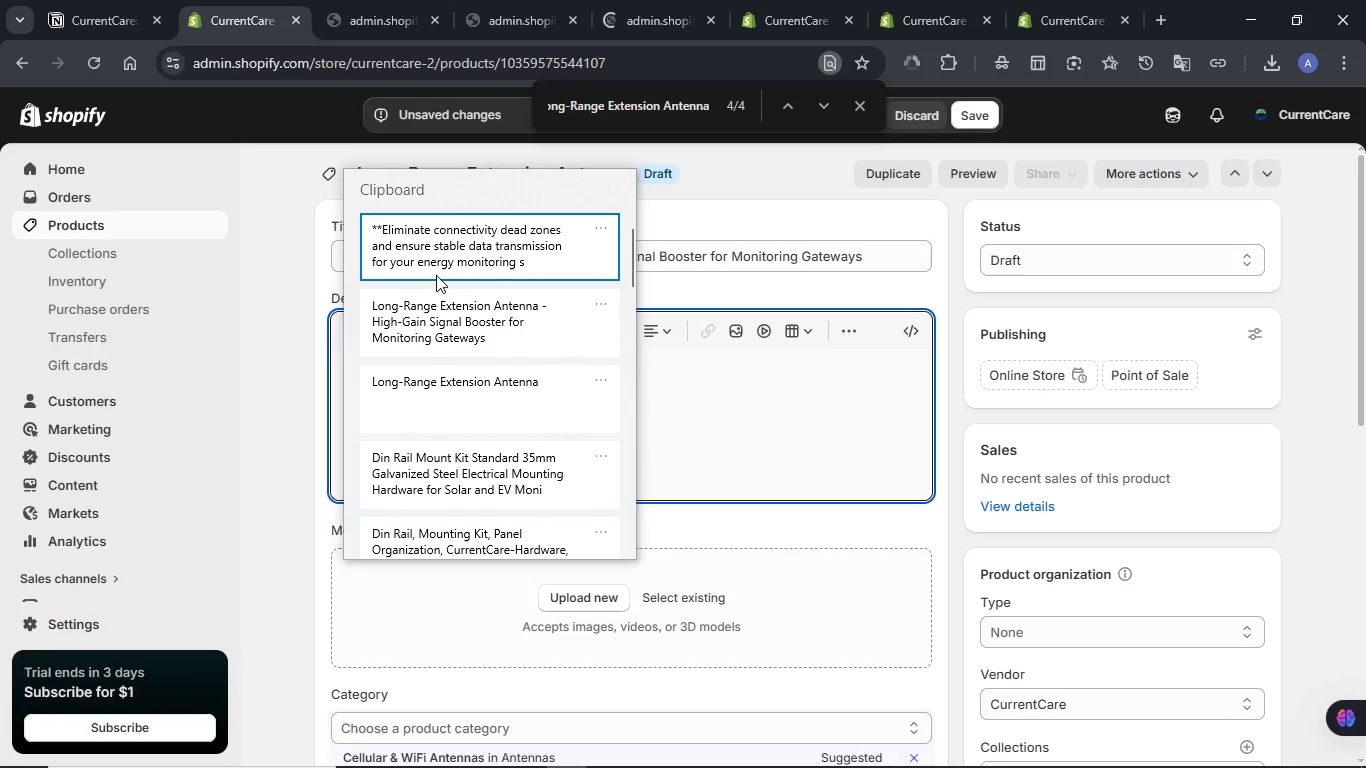 
left_click([436, 275])
 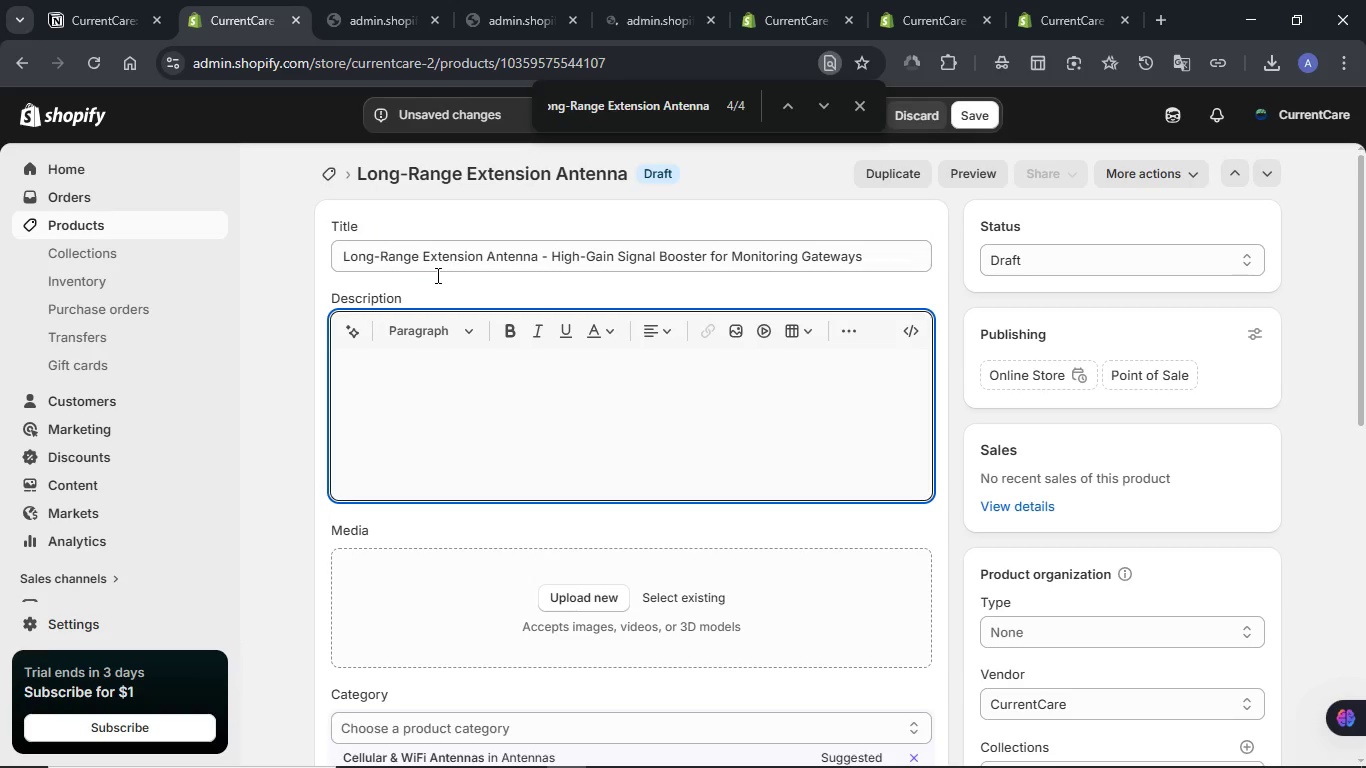 
key(Control+ControlLeft)
 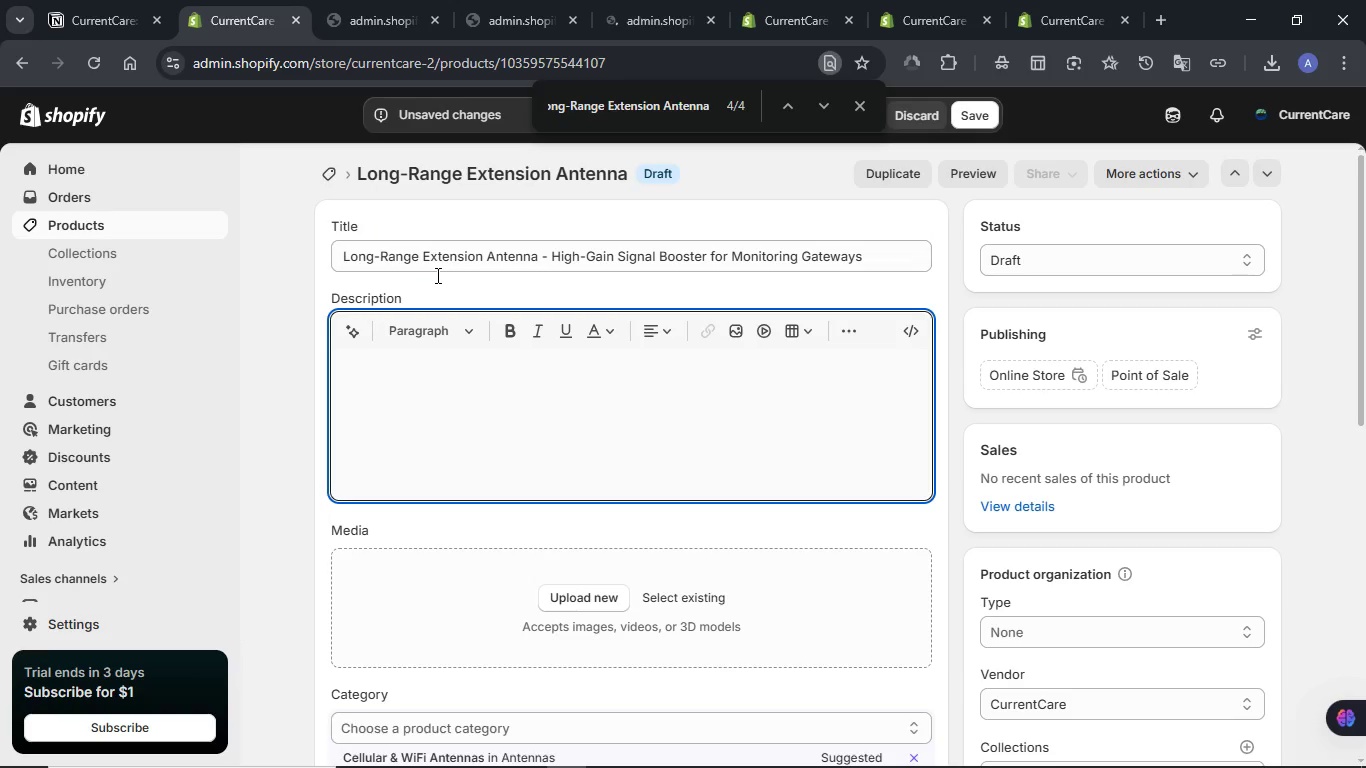 
key(Control+V)
 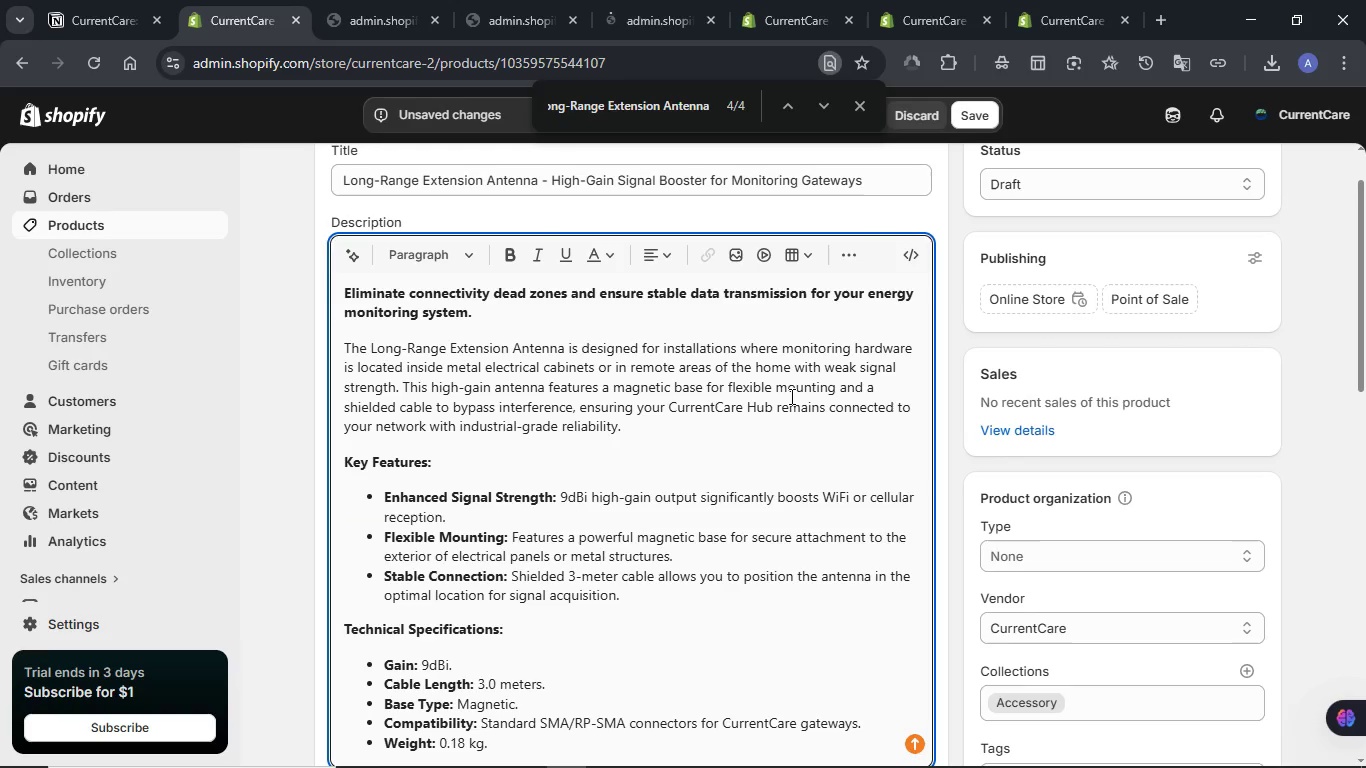 
scroll: coordinate [790, 396], scroll_direction: down, amount: 1.0
 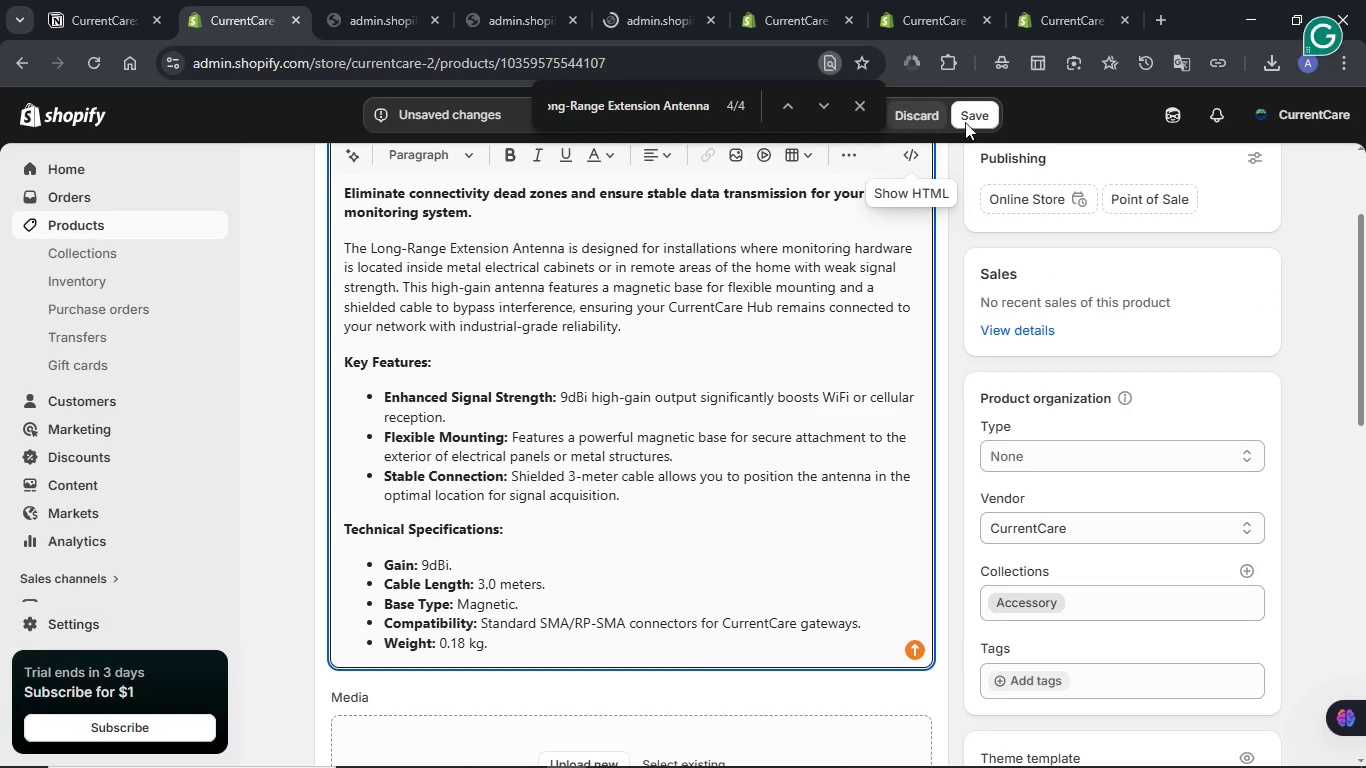 
left_click([969, 120])
 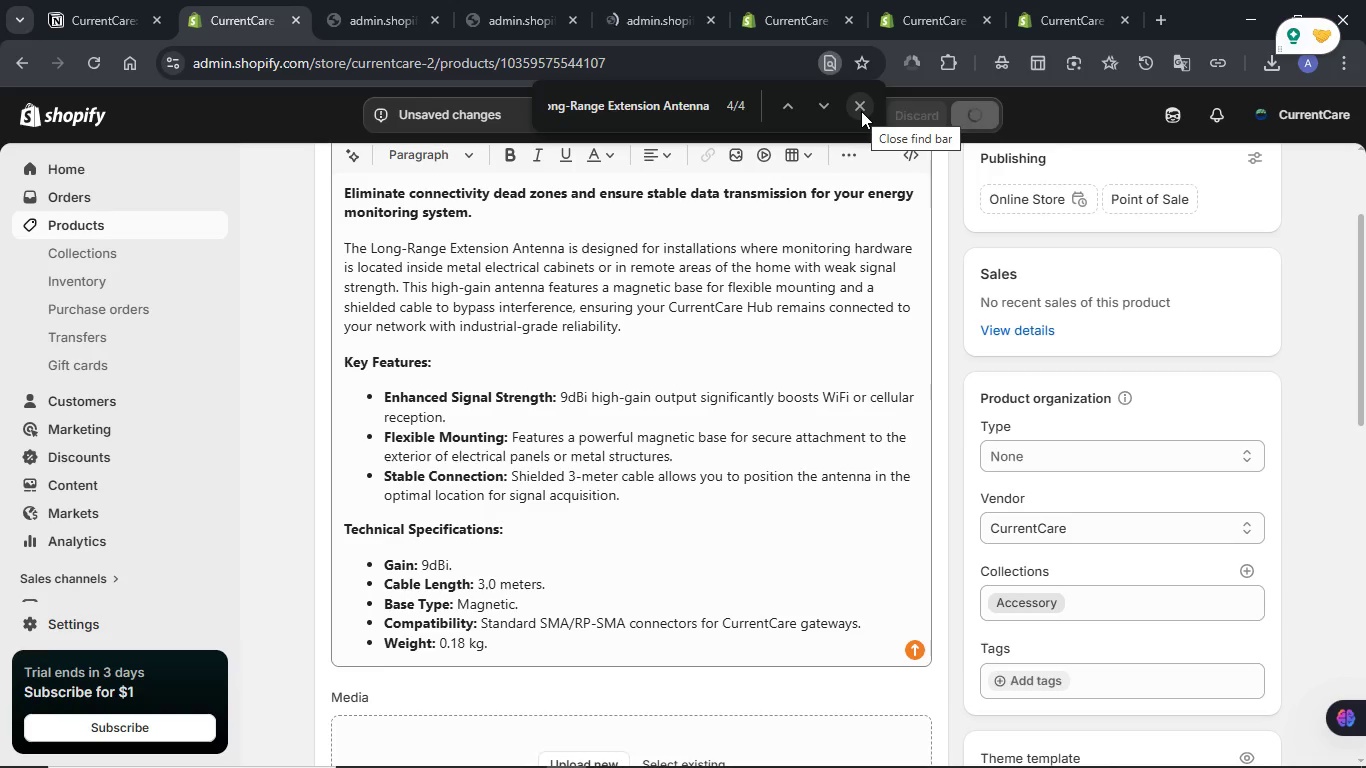 
wait(6.91)
 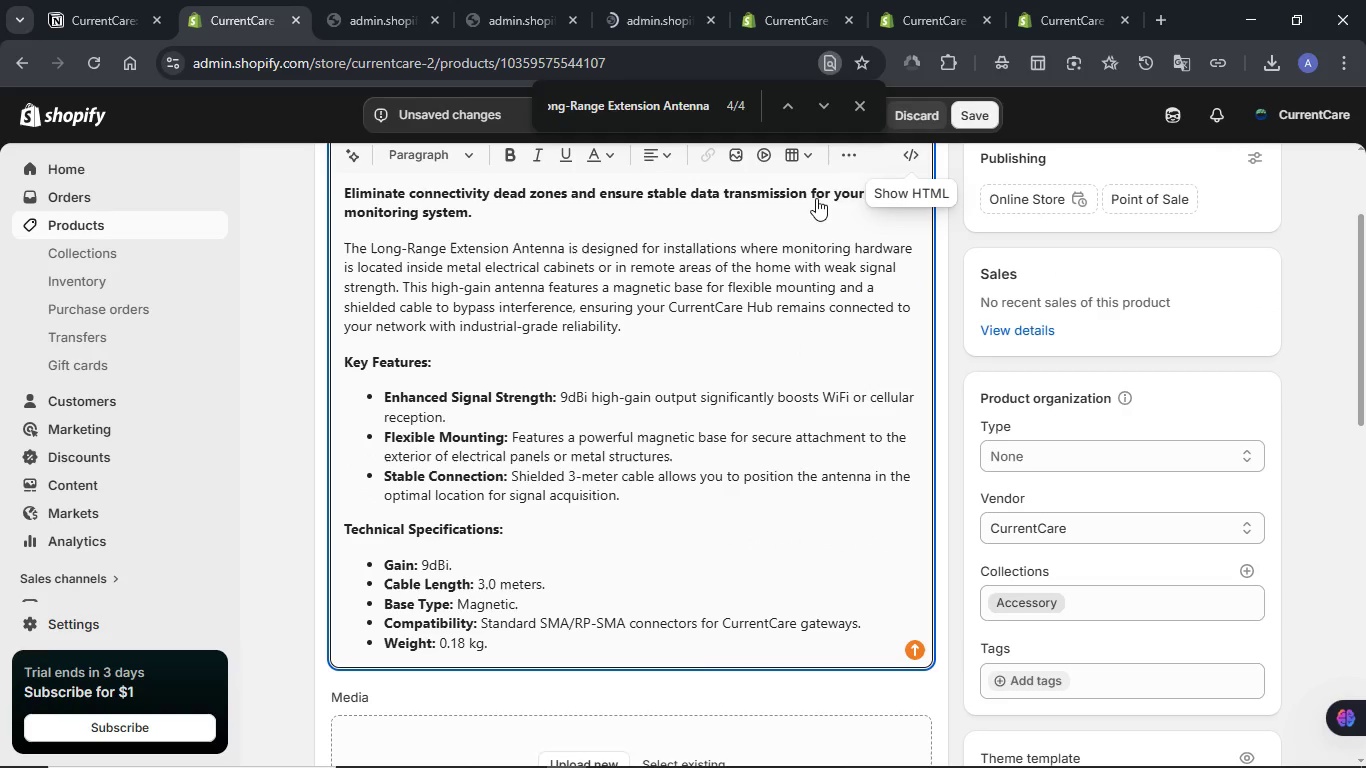 
left_click([861, 111])
 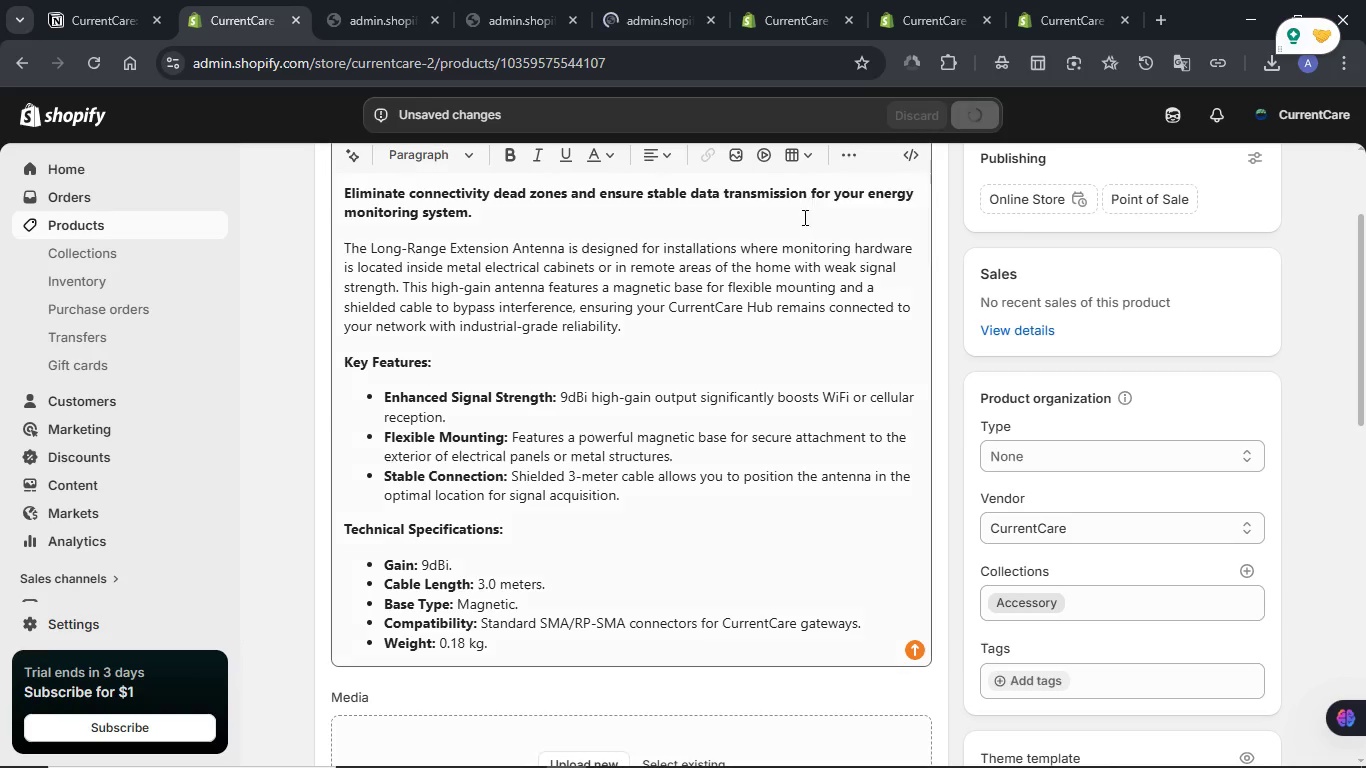 
mouse_move([806, 186])
 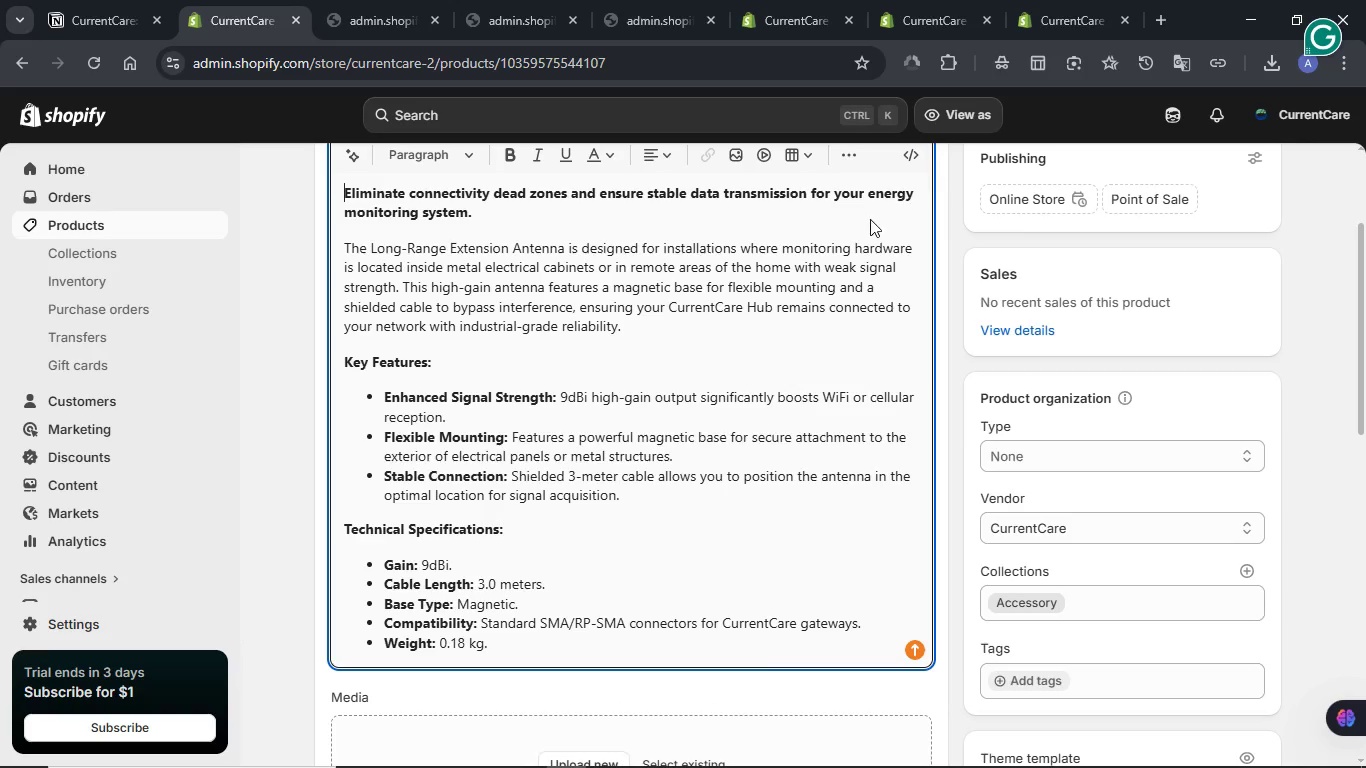 
scroll: coordinate [857, 224], scroll_direction: down, amount: 1.0
 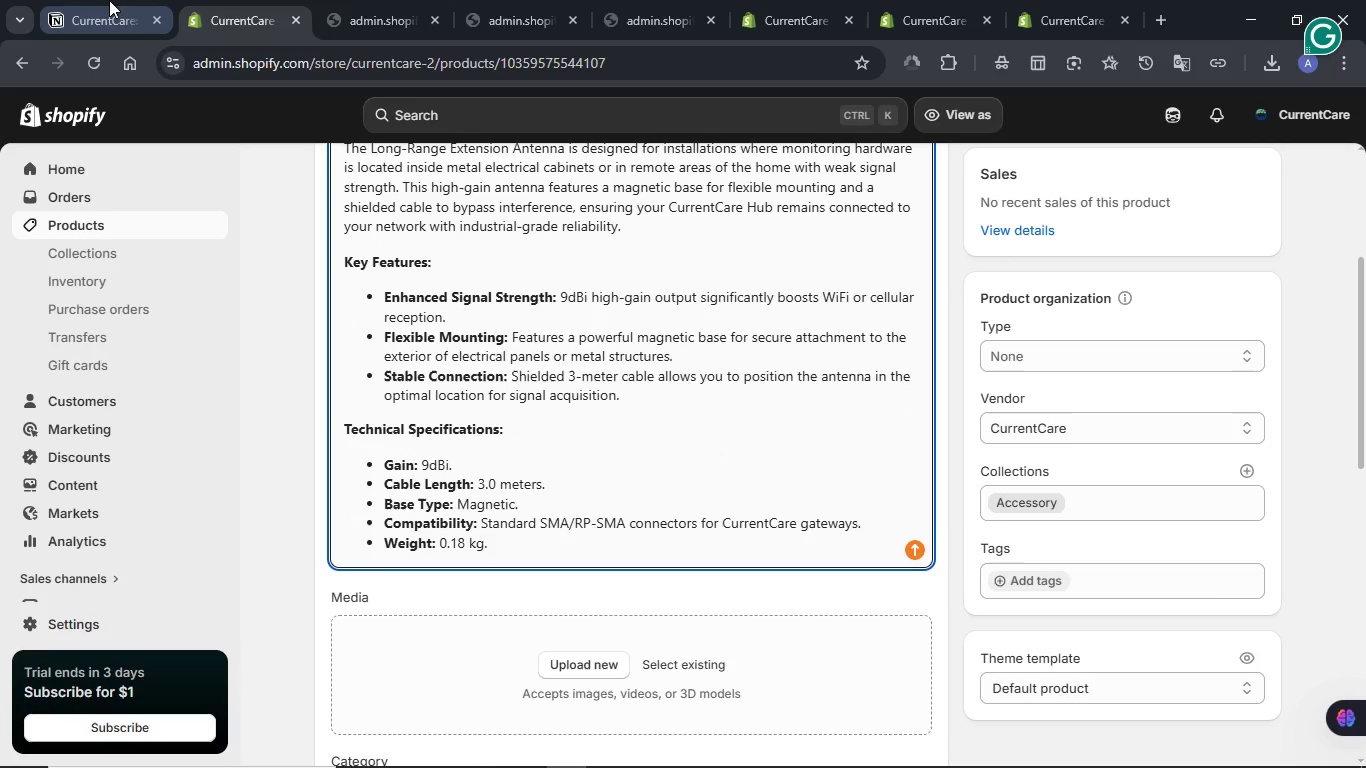 
left_click([109, 1])
 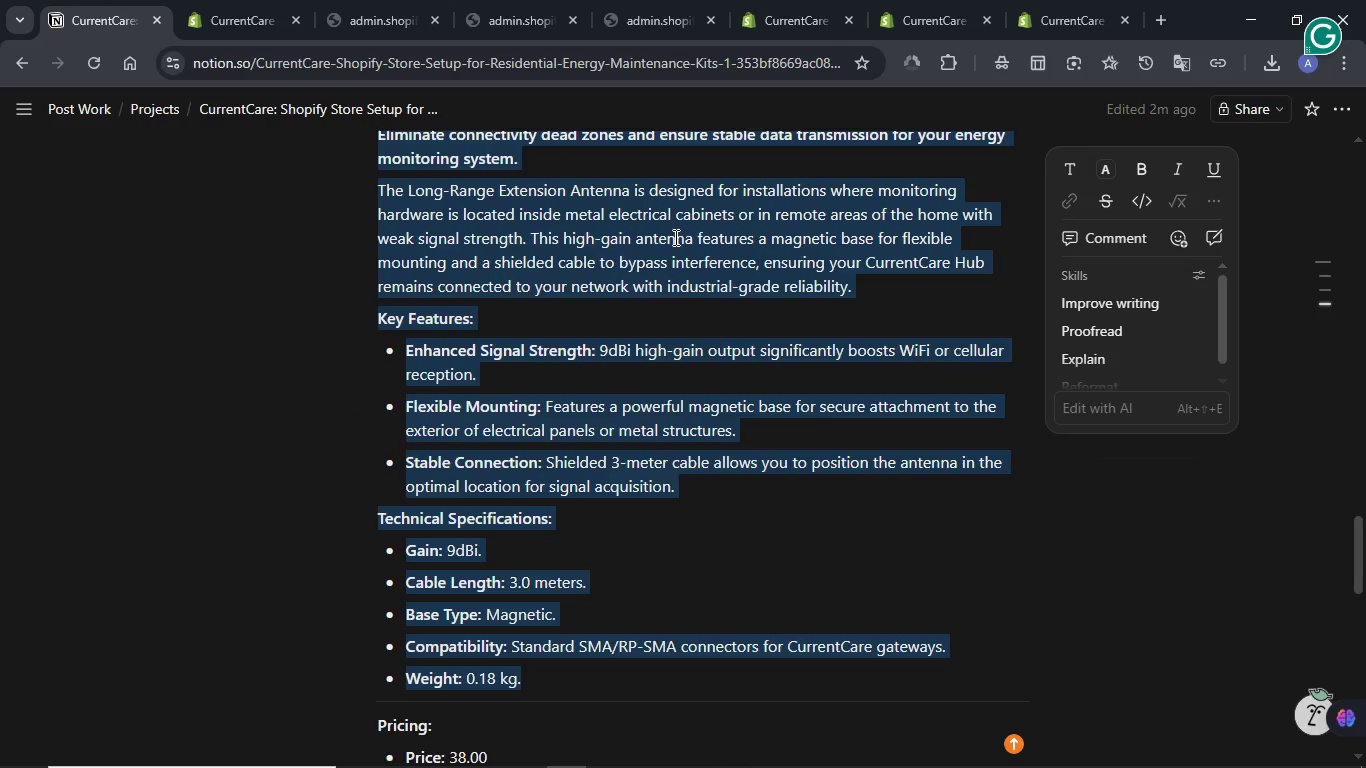 
scroll: coordinate [669, 236], scroll_direction: down, amount: 6.0
 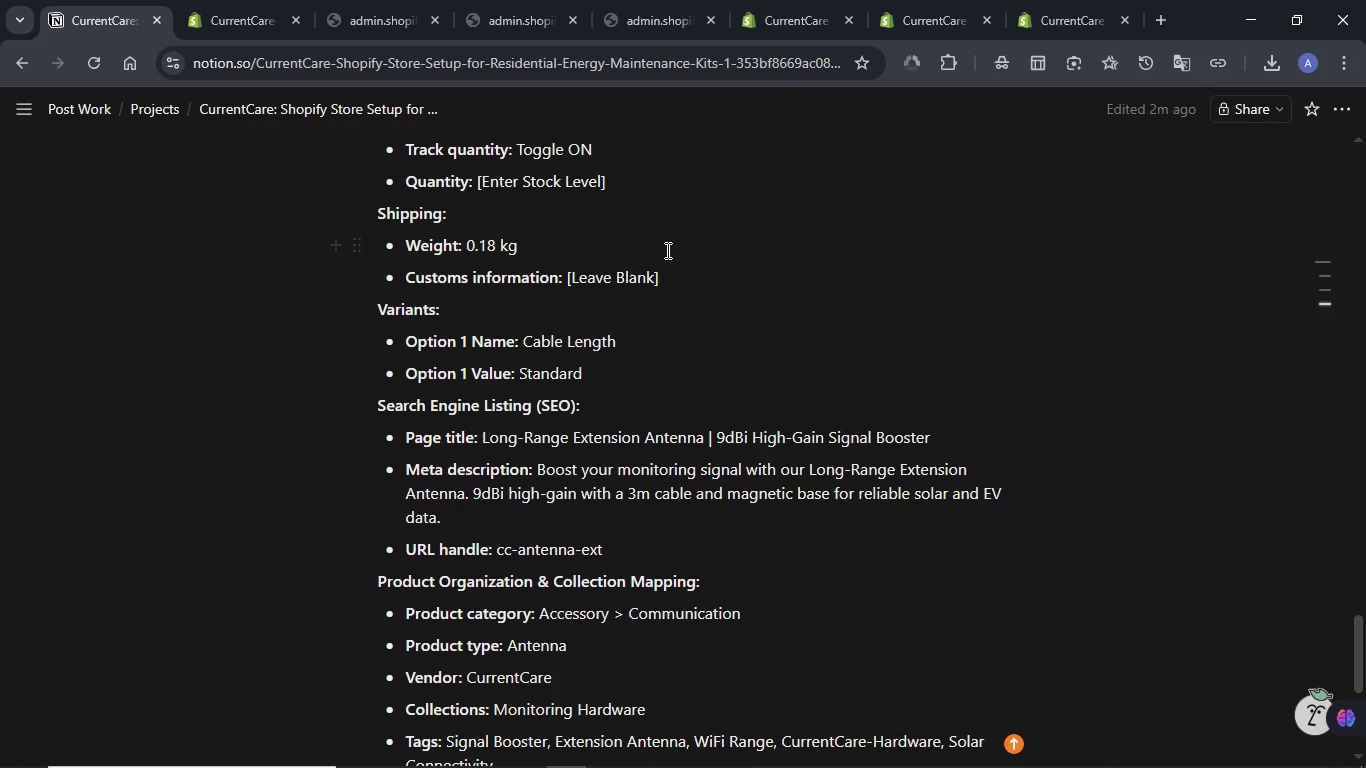 
wait(7.0)
 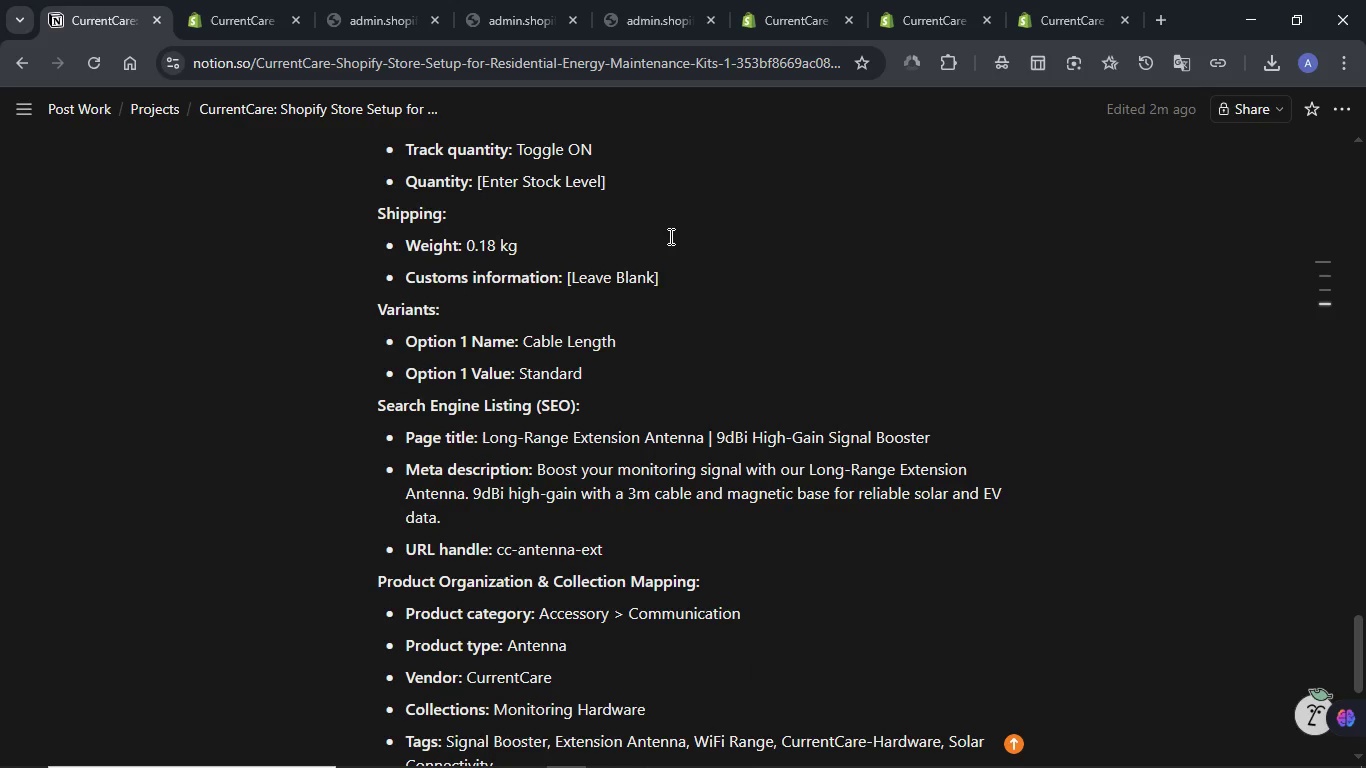 
left_click_drag(start_coordinate=[481, 441], to_coordinate=[977, 437])
 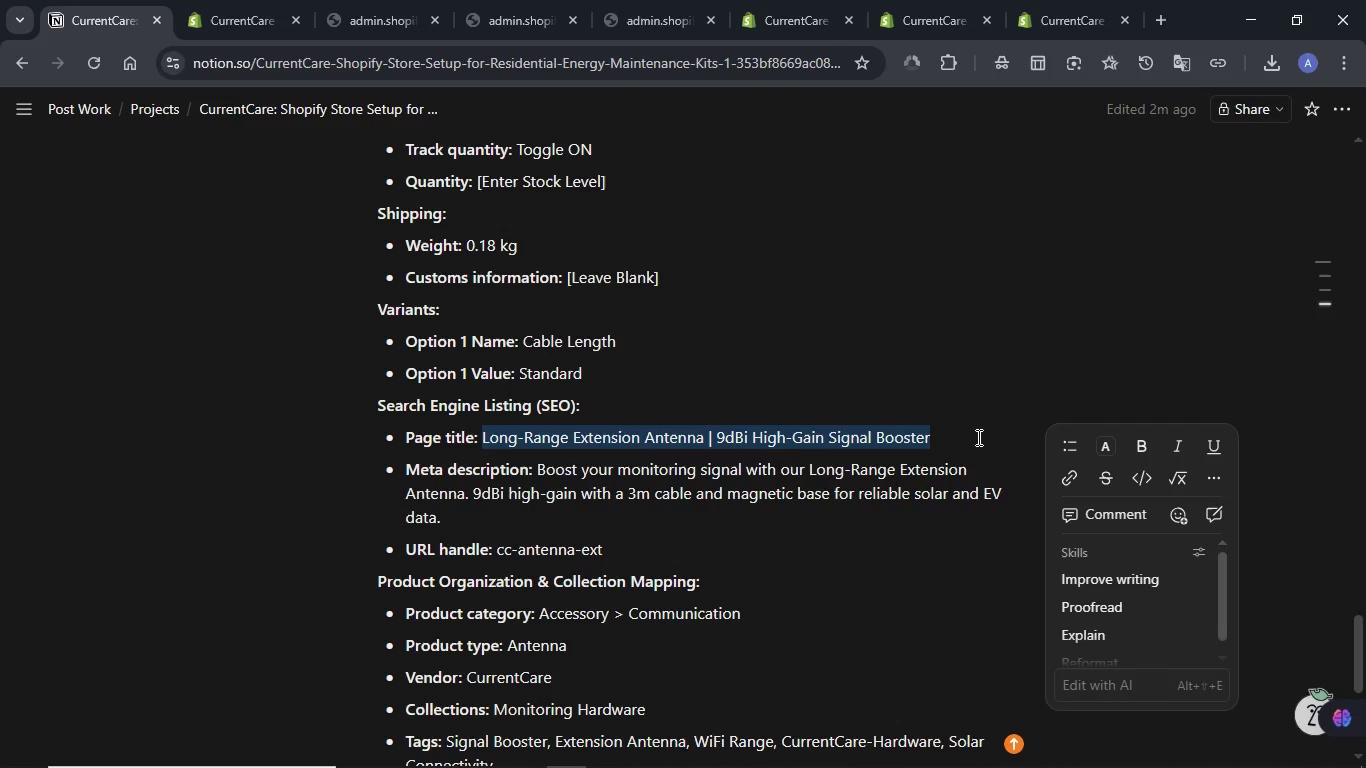 
key(Control+C)
 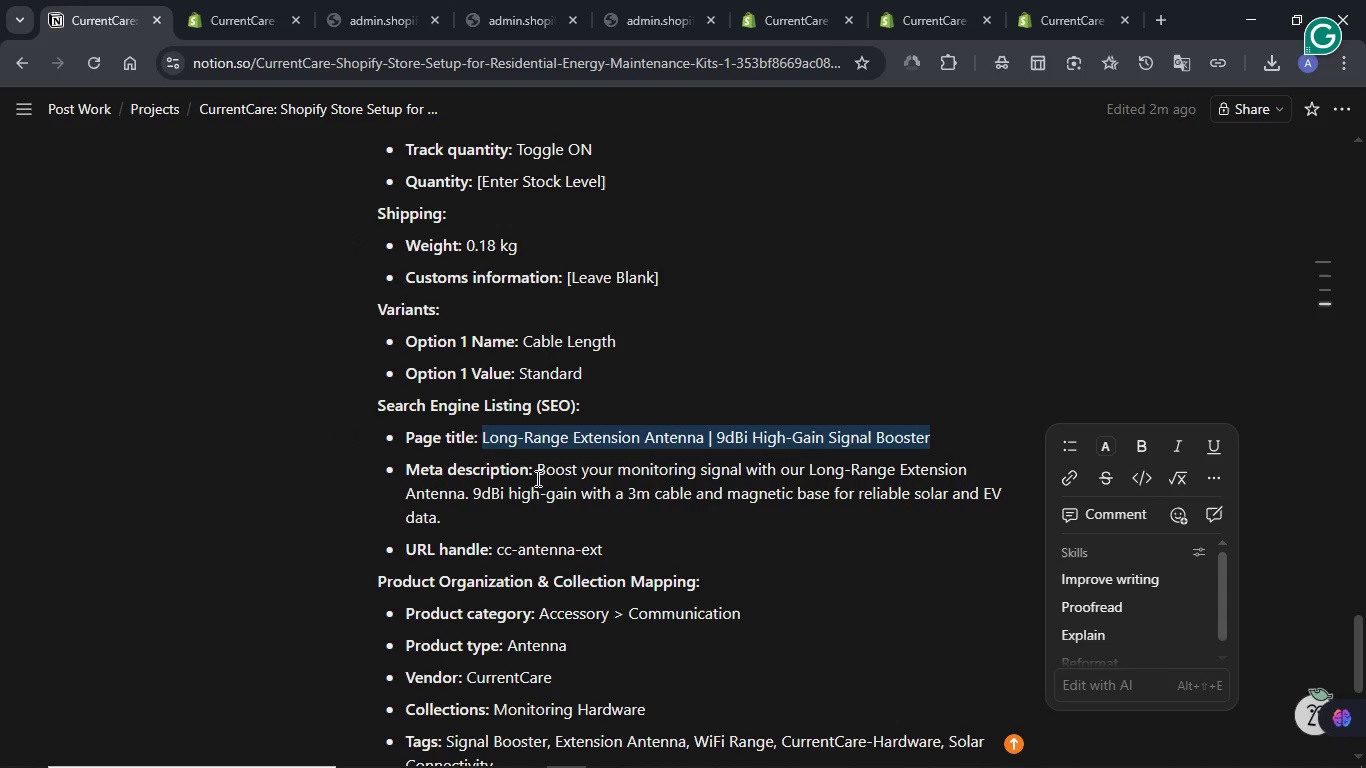 
left_click_drag(start_coordinate=[536, 478], to_coordinate=[582, 519])
 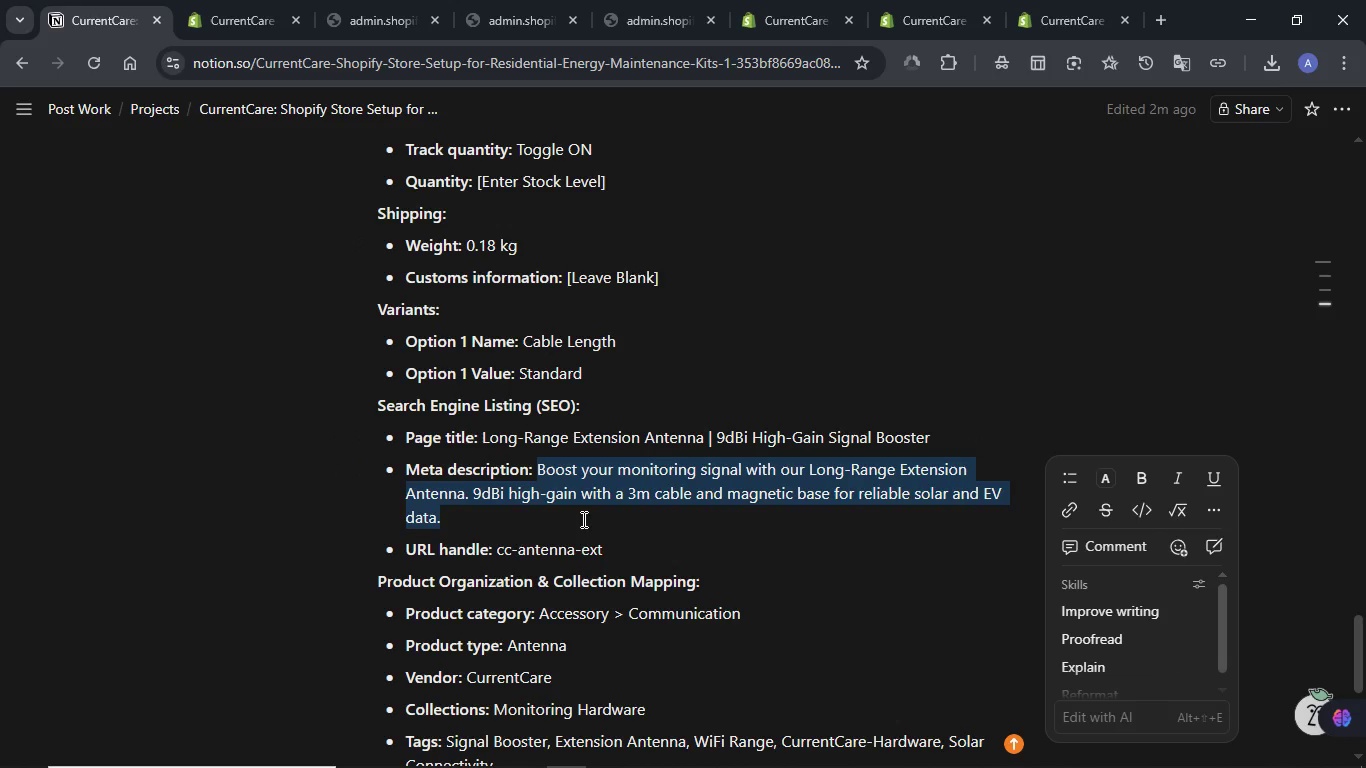 
key(Control+C)
 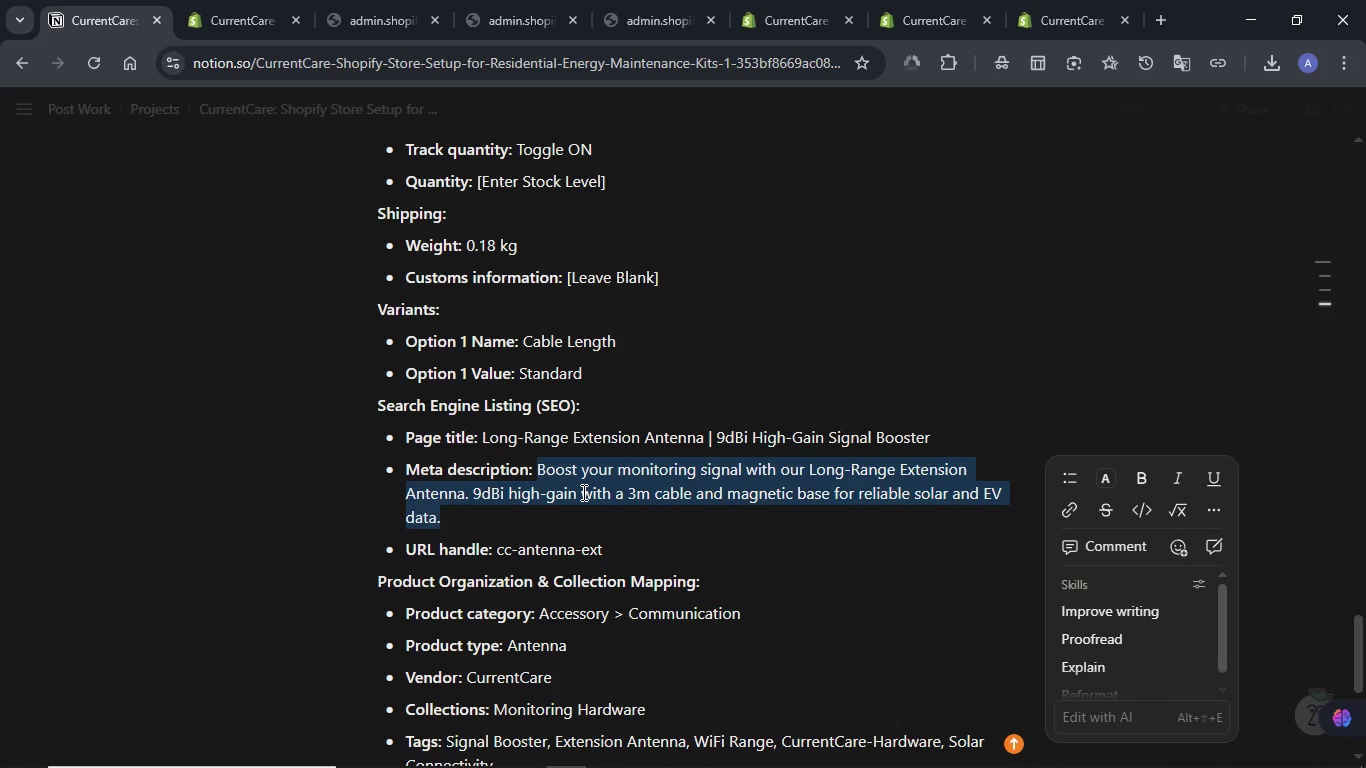 
scroll: coordinate [582, 492], scroll_direction: down, amount: 2.0
 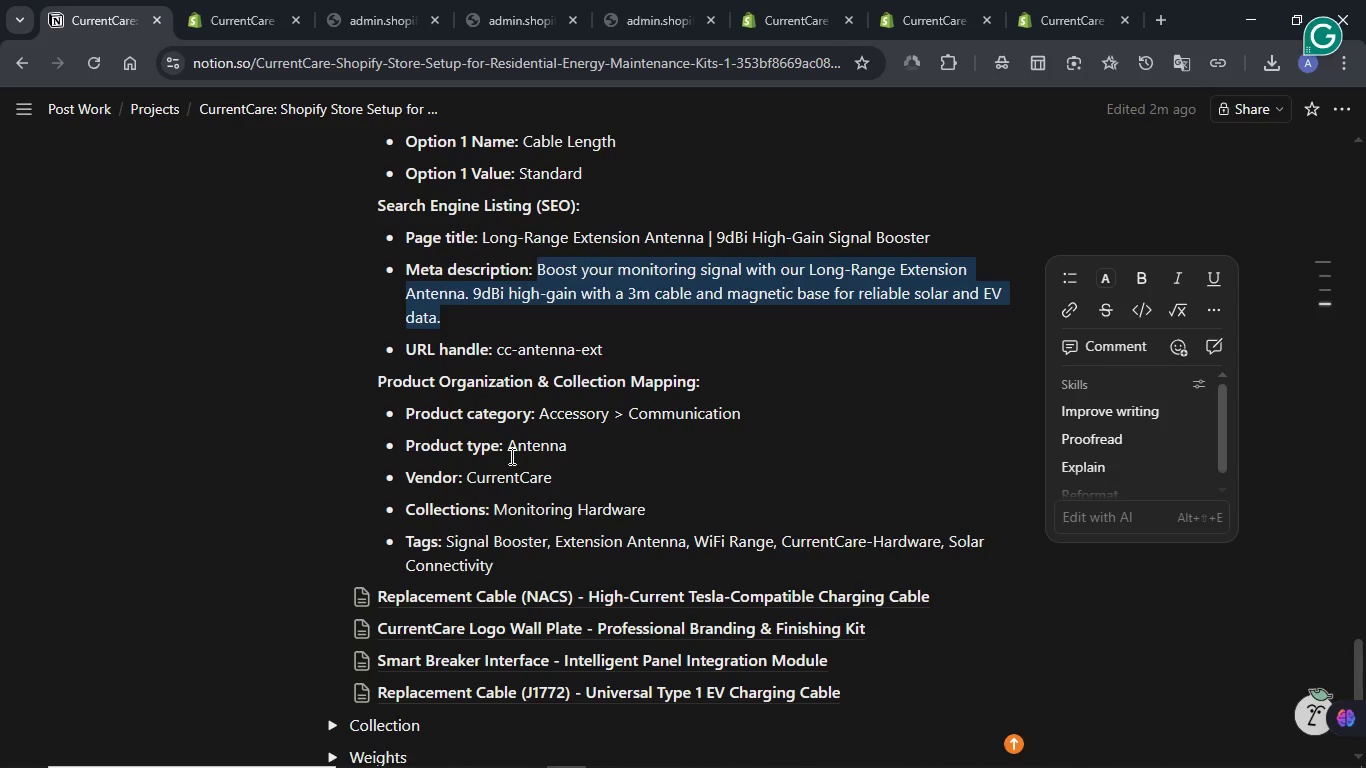 
left_click_drag(start_coordinate=[508, 449], to_coordinate=[569, 456])
 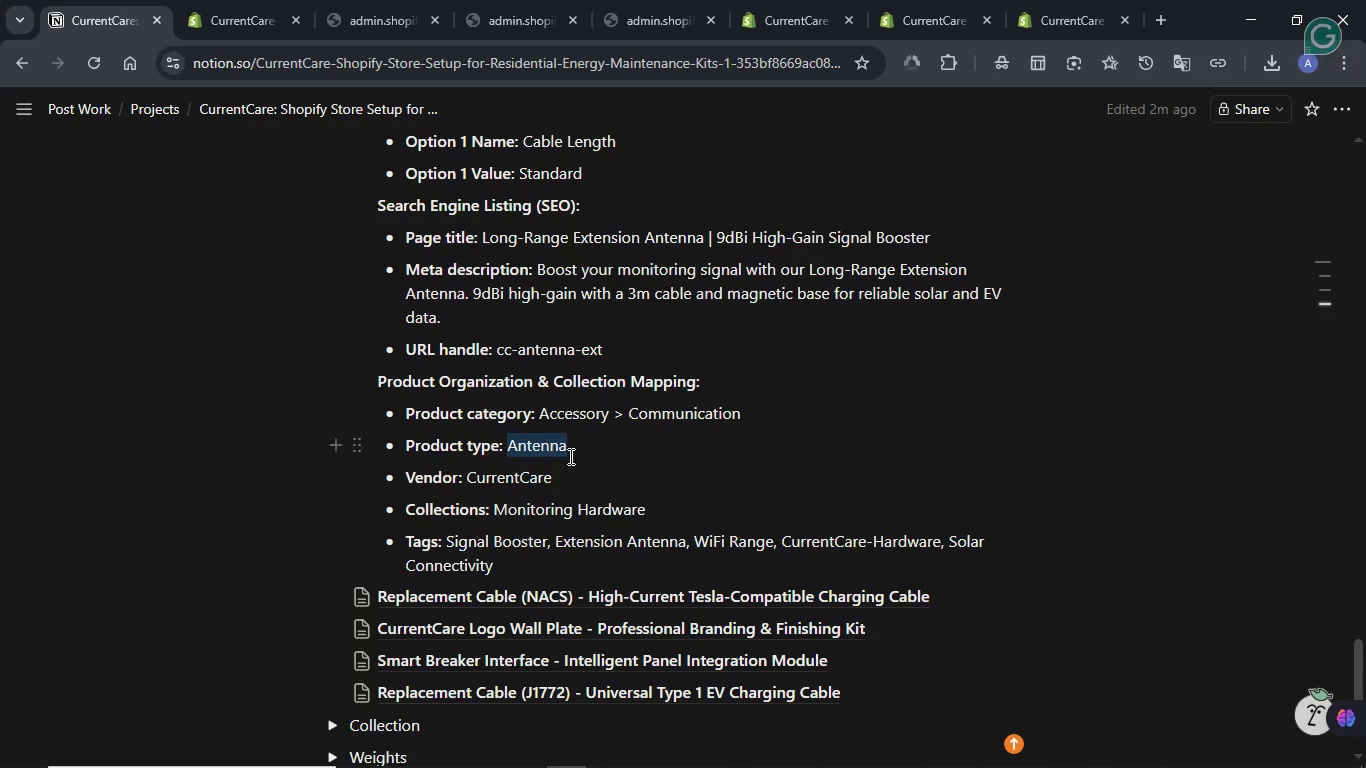 
key(Control+C)
 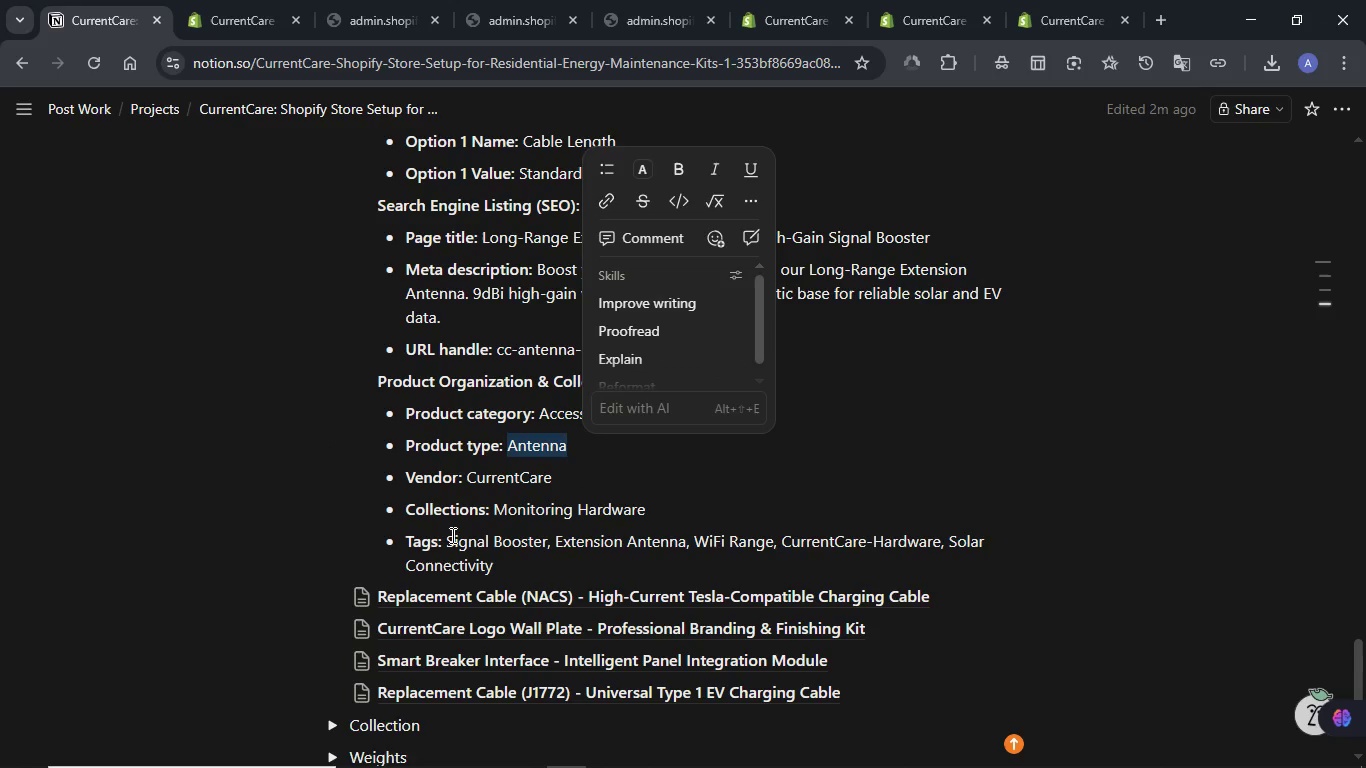 
left_click([451, 535])
 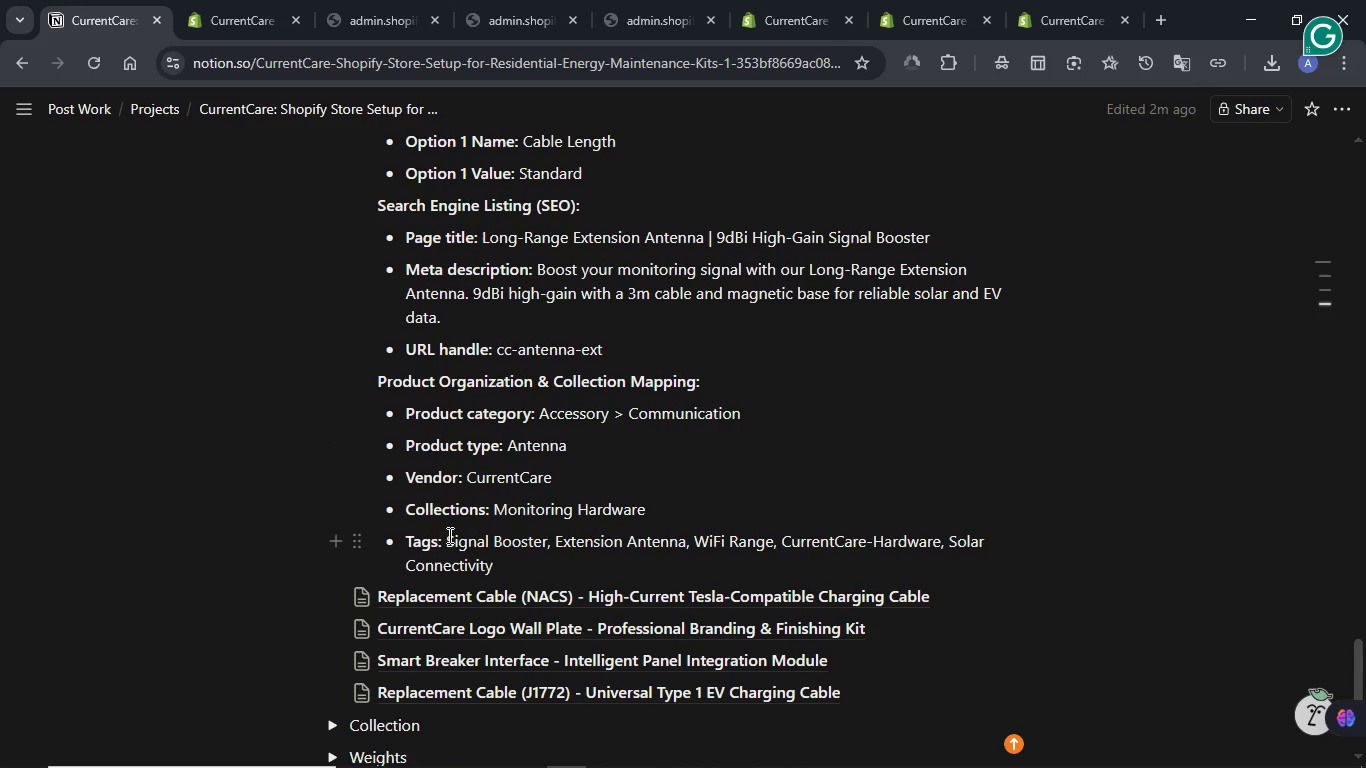 
left_click_drag(start_coordinate=[448, 535], to_coordinate=[503, 562])
 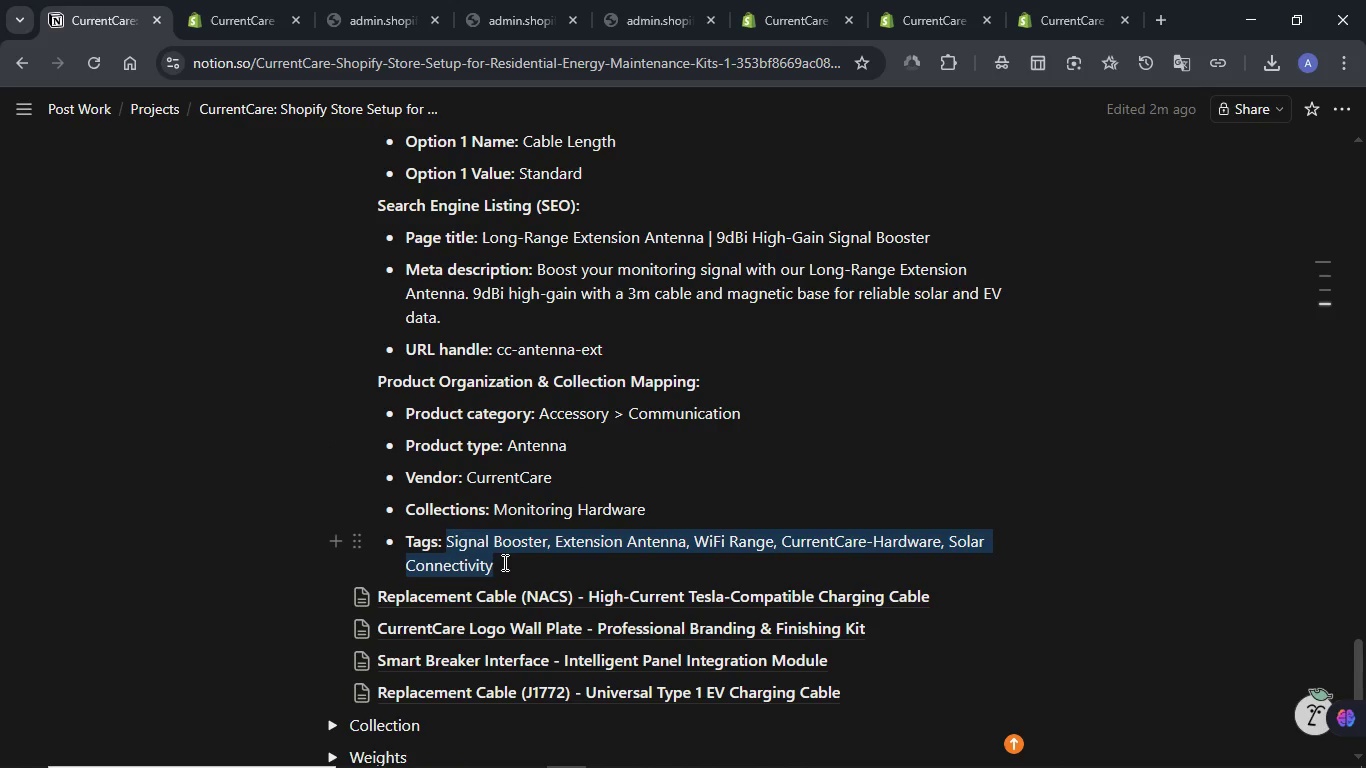 
key(Control+C)
 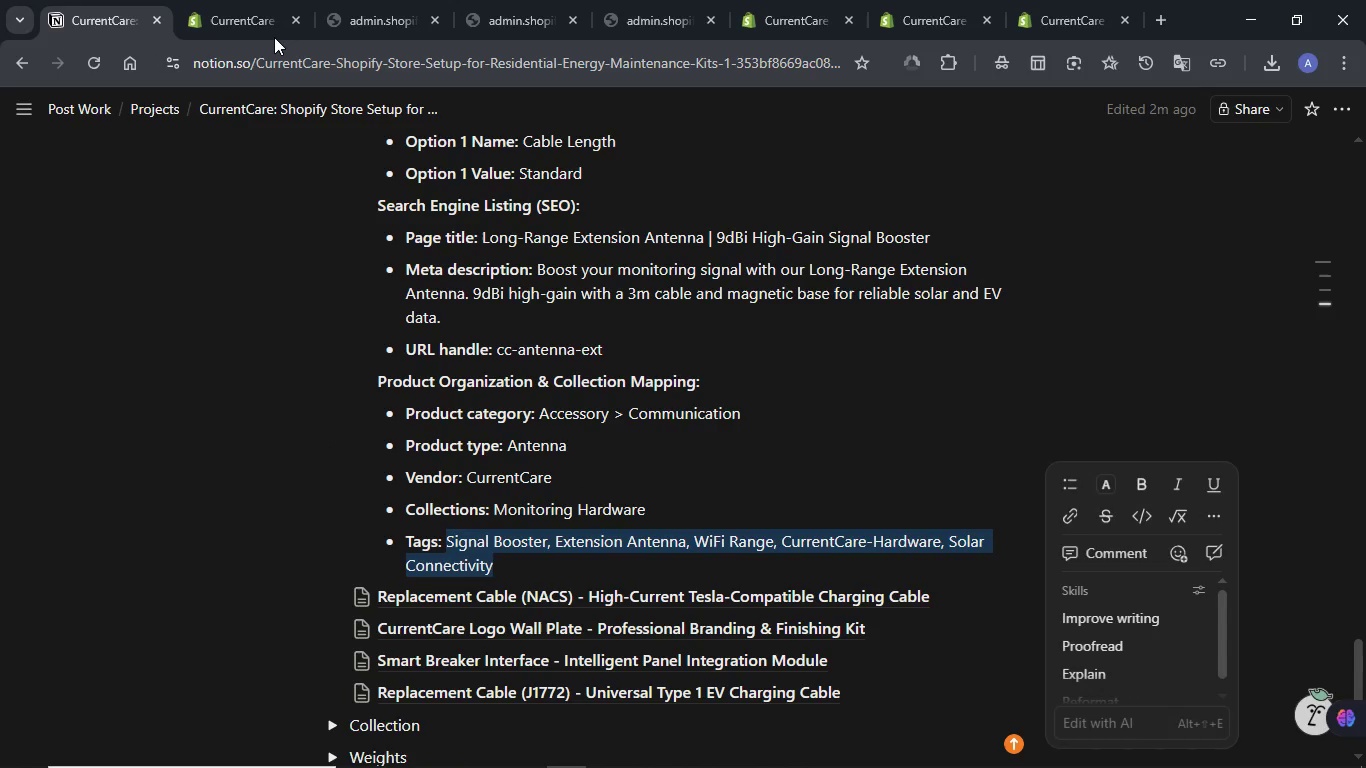 
left_click([245, 14])
 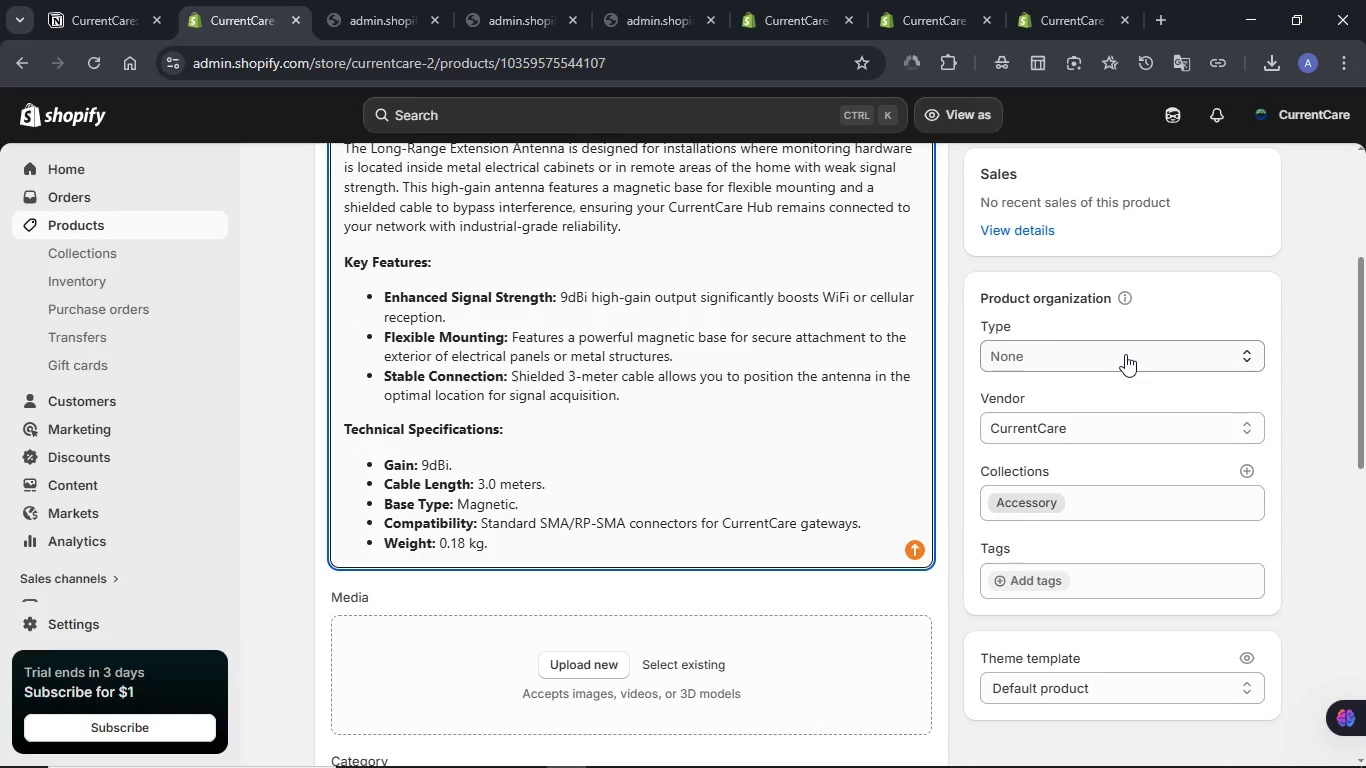 
left_click([1125, 354])
 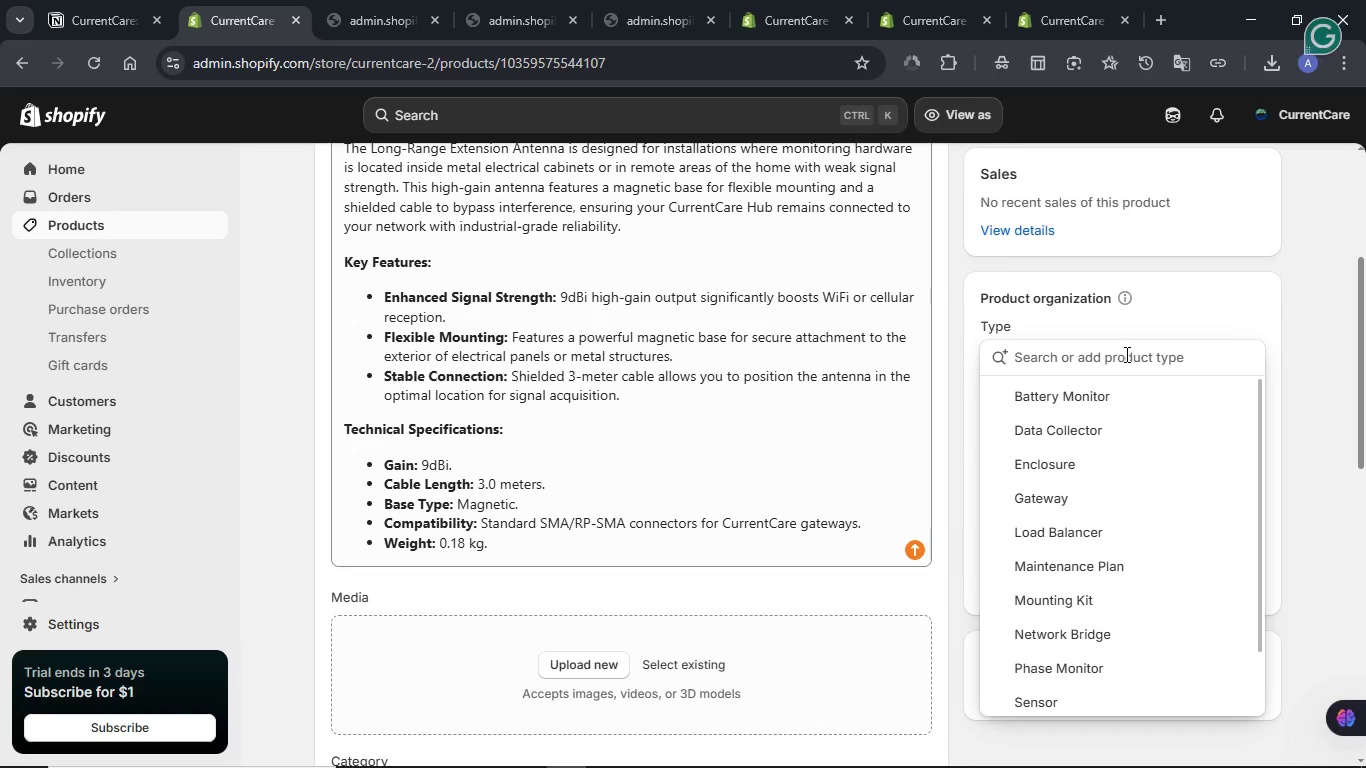 
key(Meta+V)
 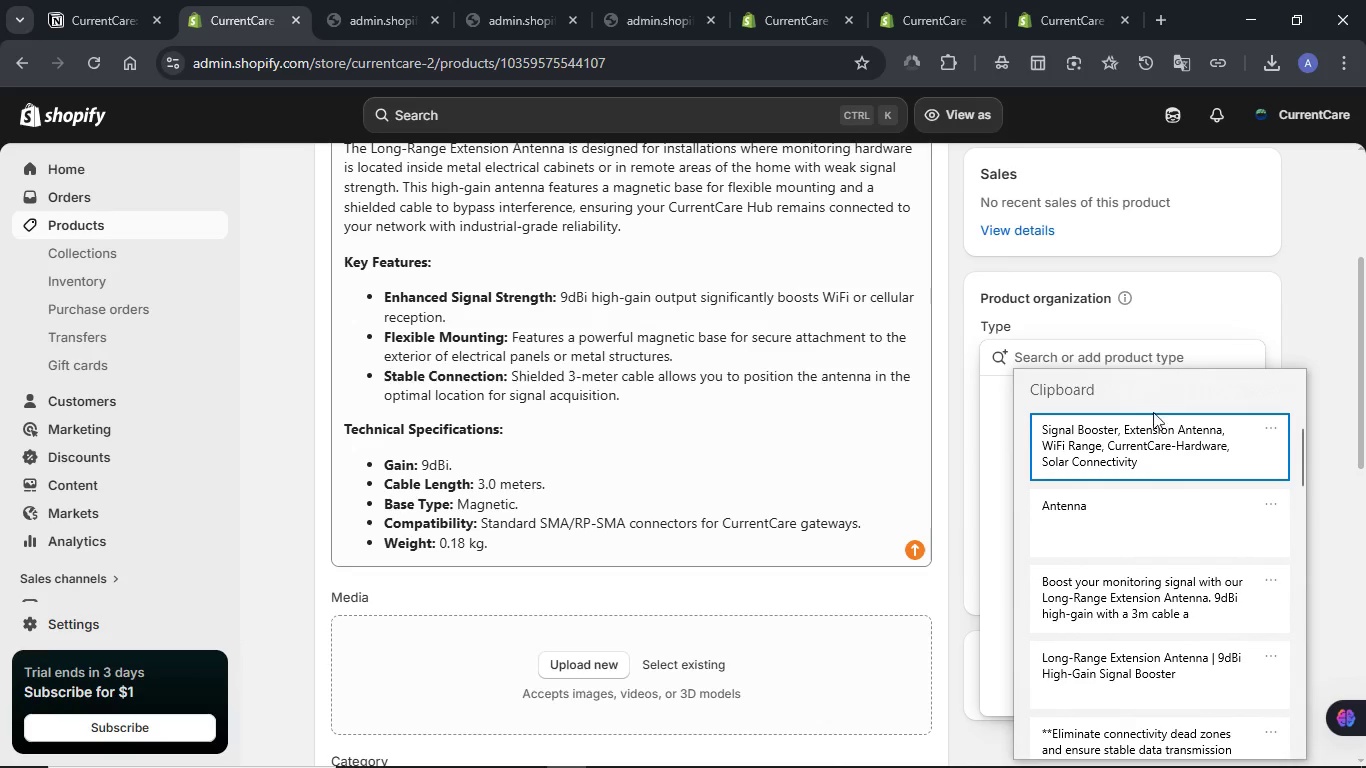 
left_click([1130, 516])
 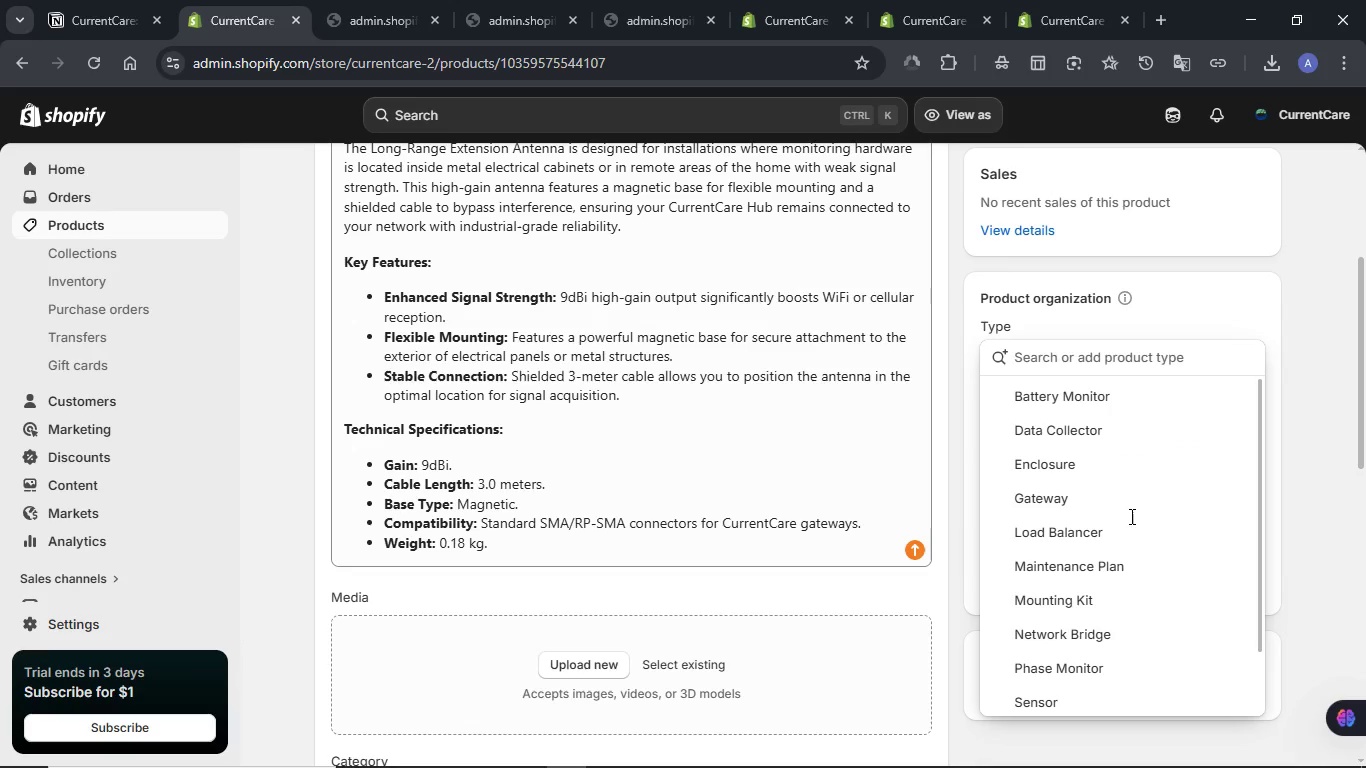 
key(Control+ControlLeft)
 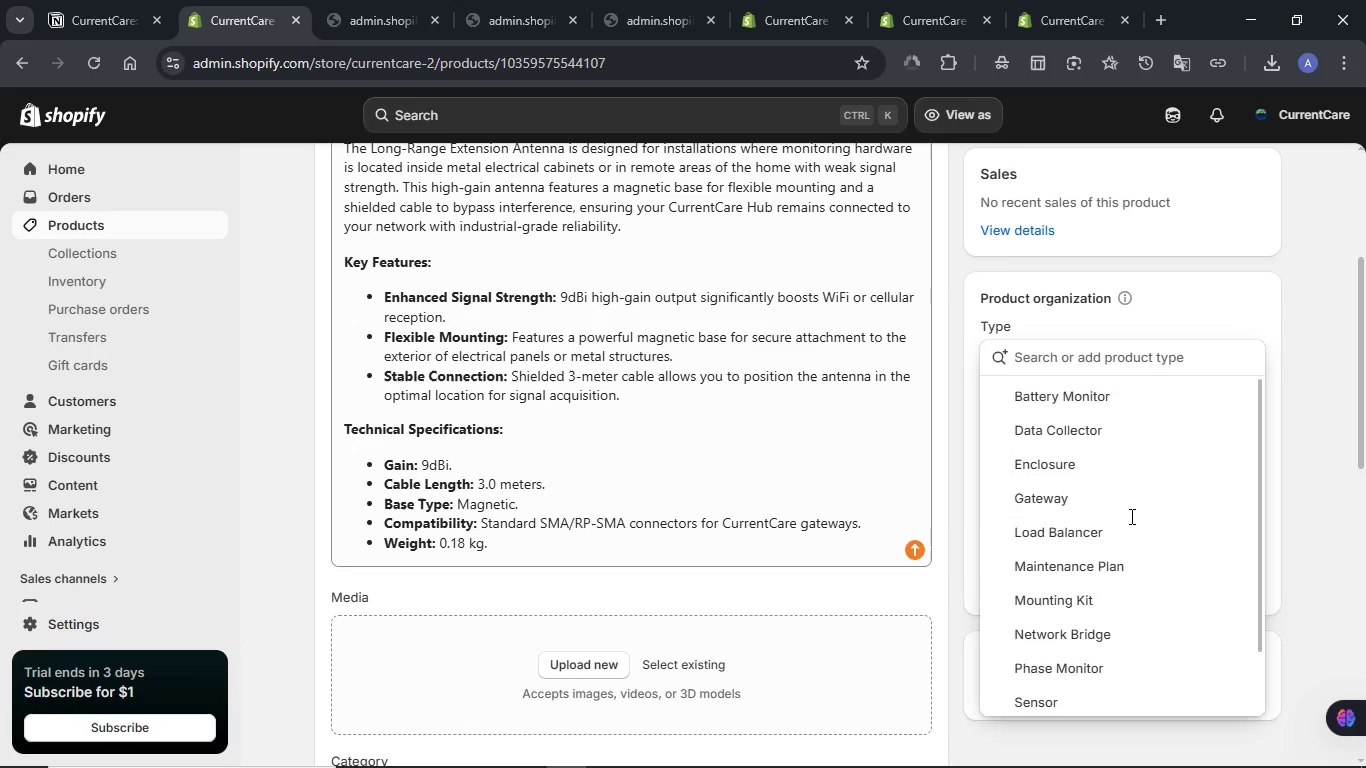 
key(Control+V)
 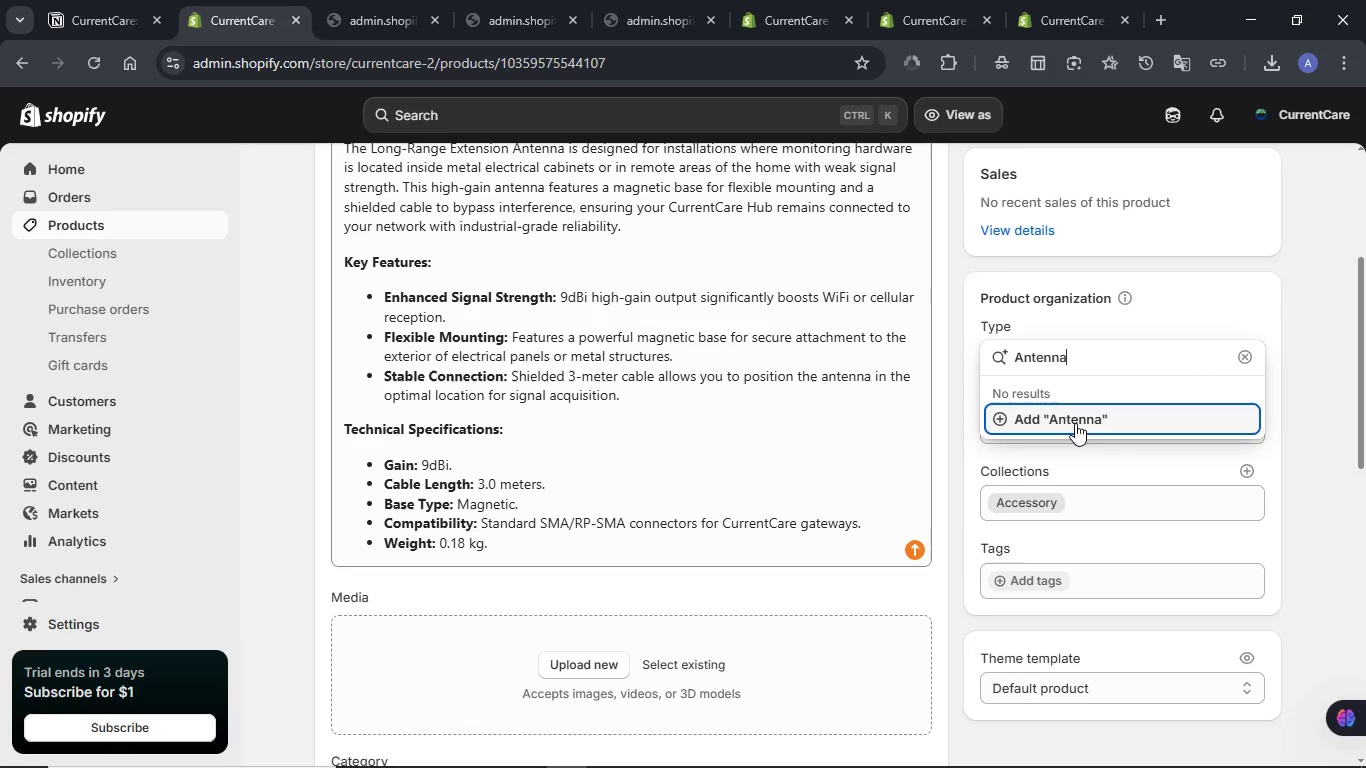 
left_click([1075, 422])
 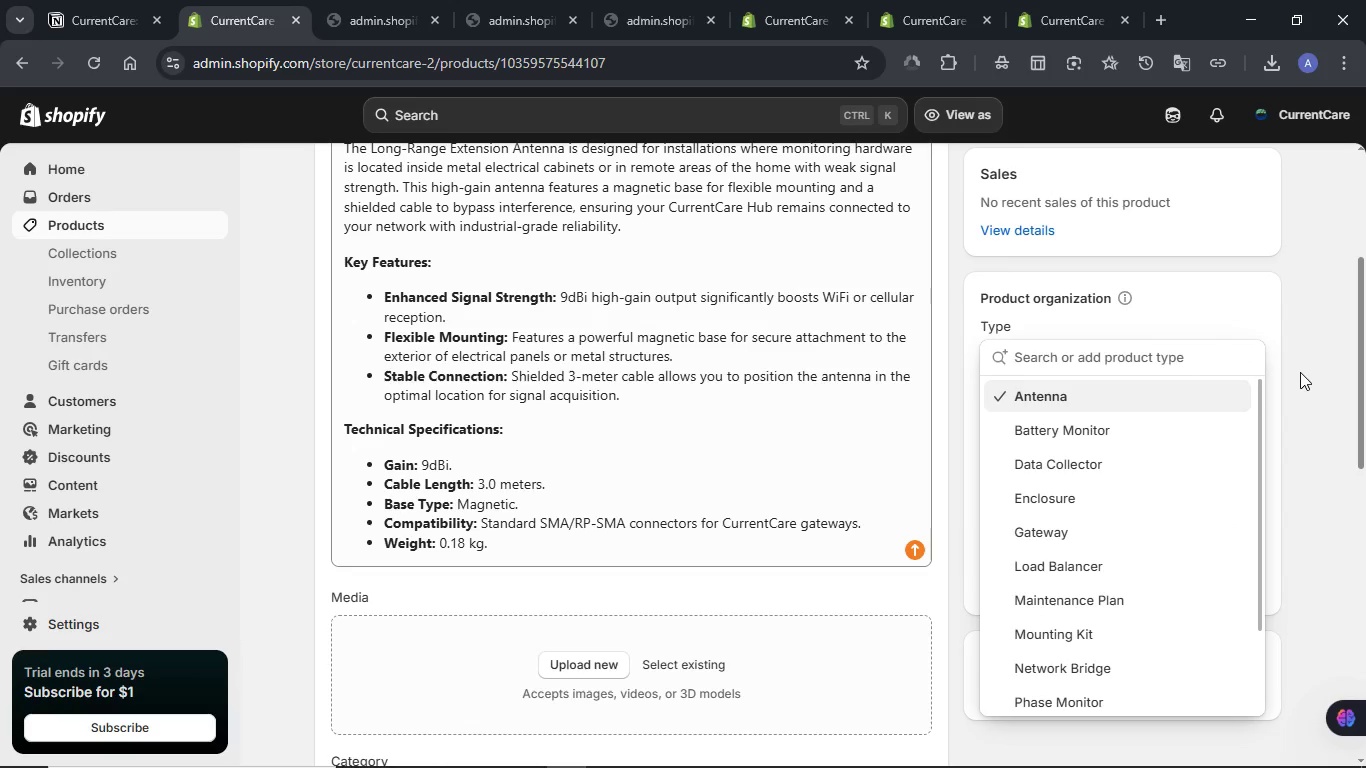 
left_click([1300, 372])
 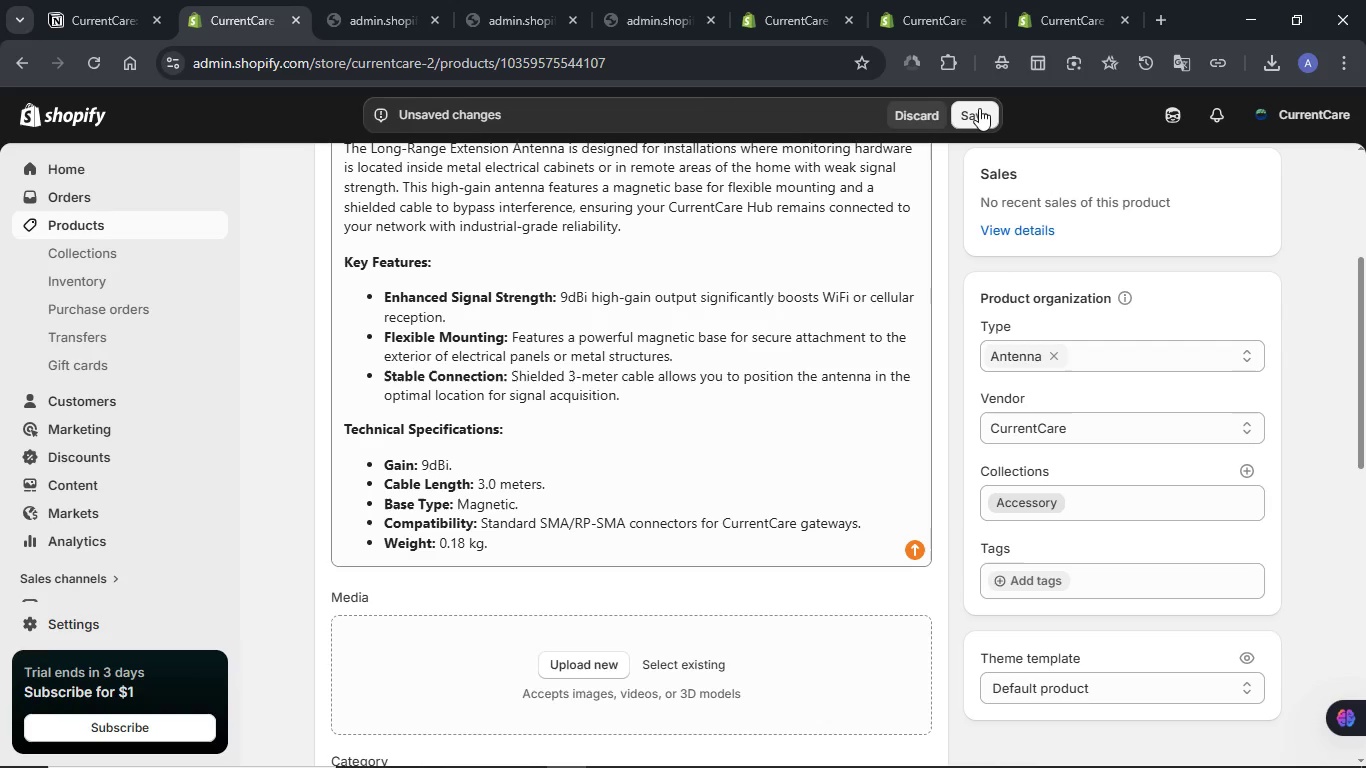 
left_click([972, 119])
 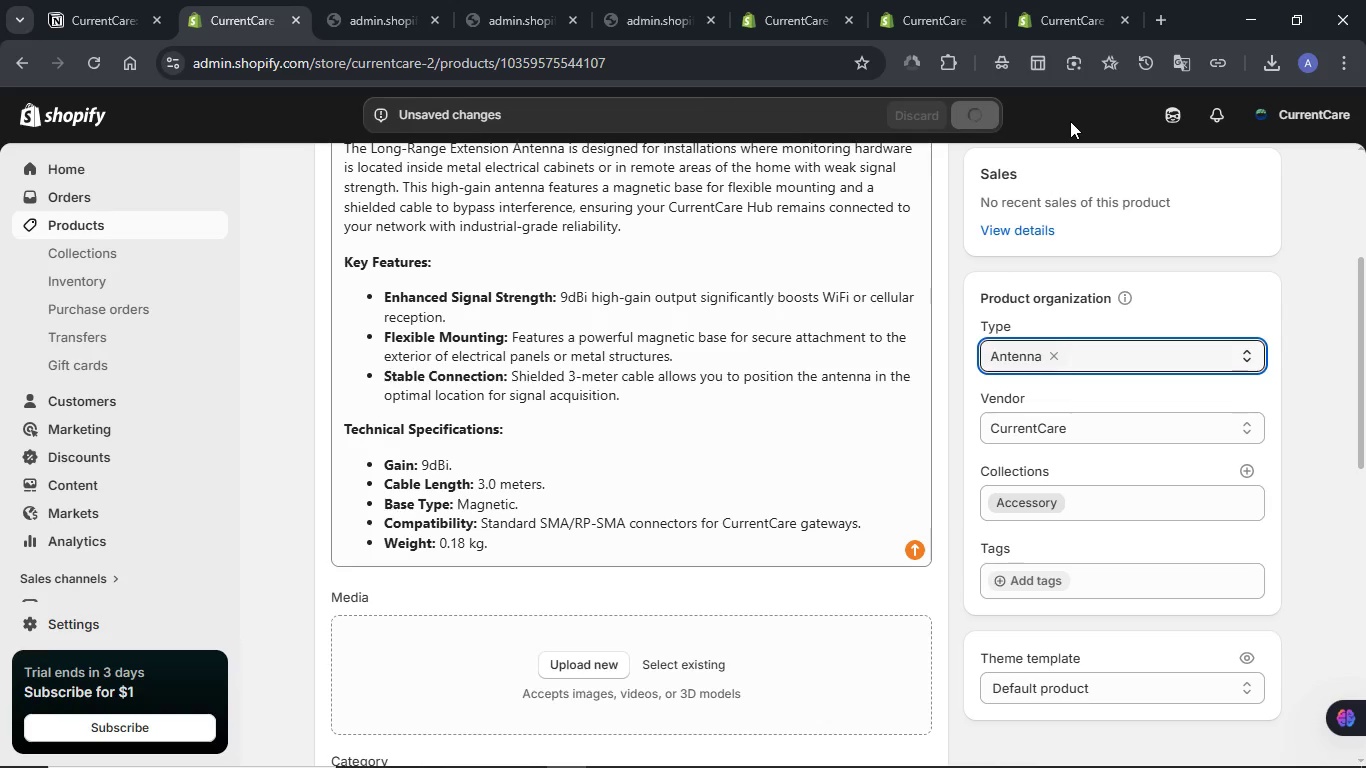 
wait(12.16)
 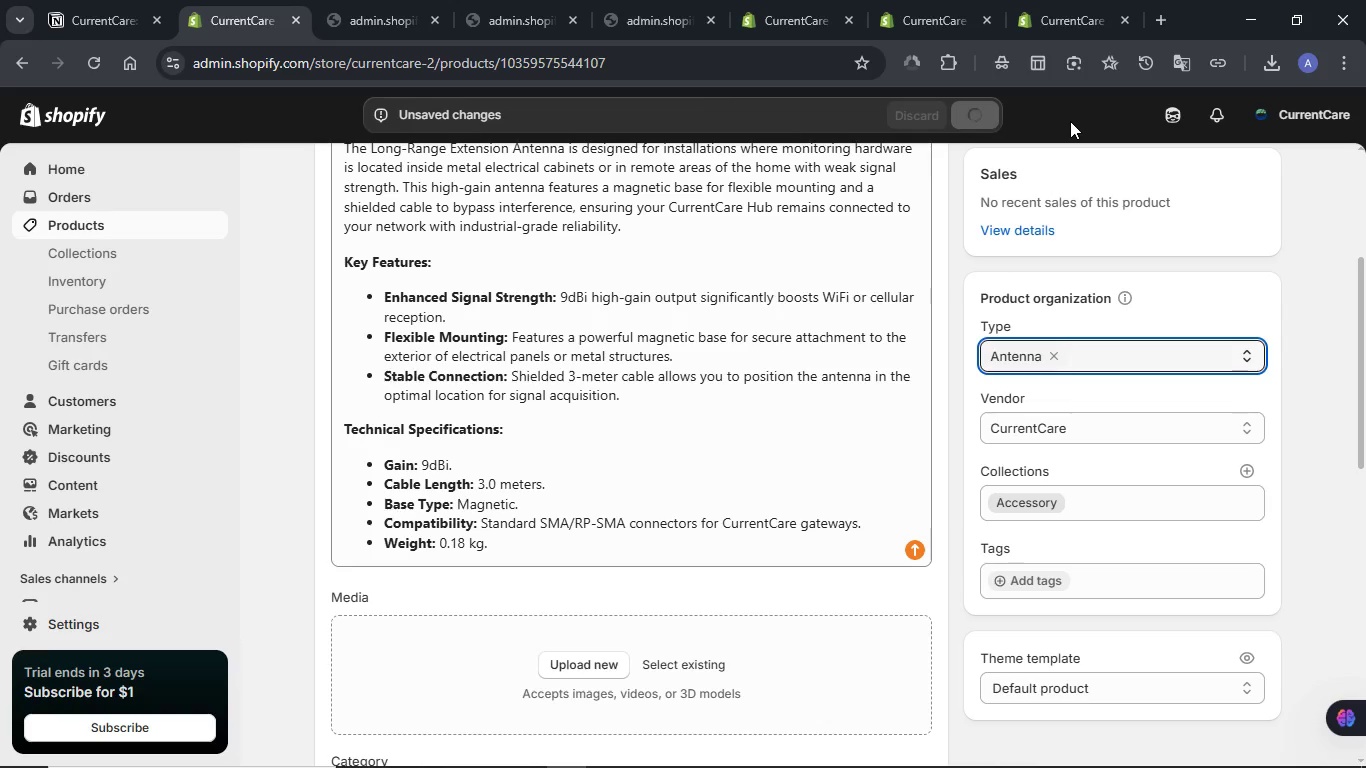 
left_click([1164, 121])
 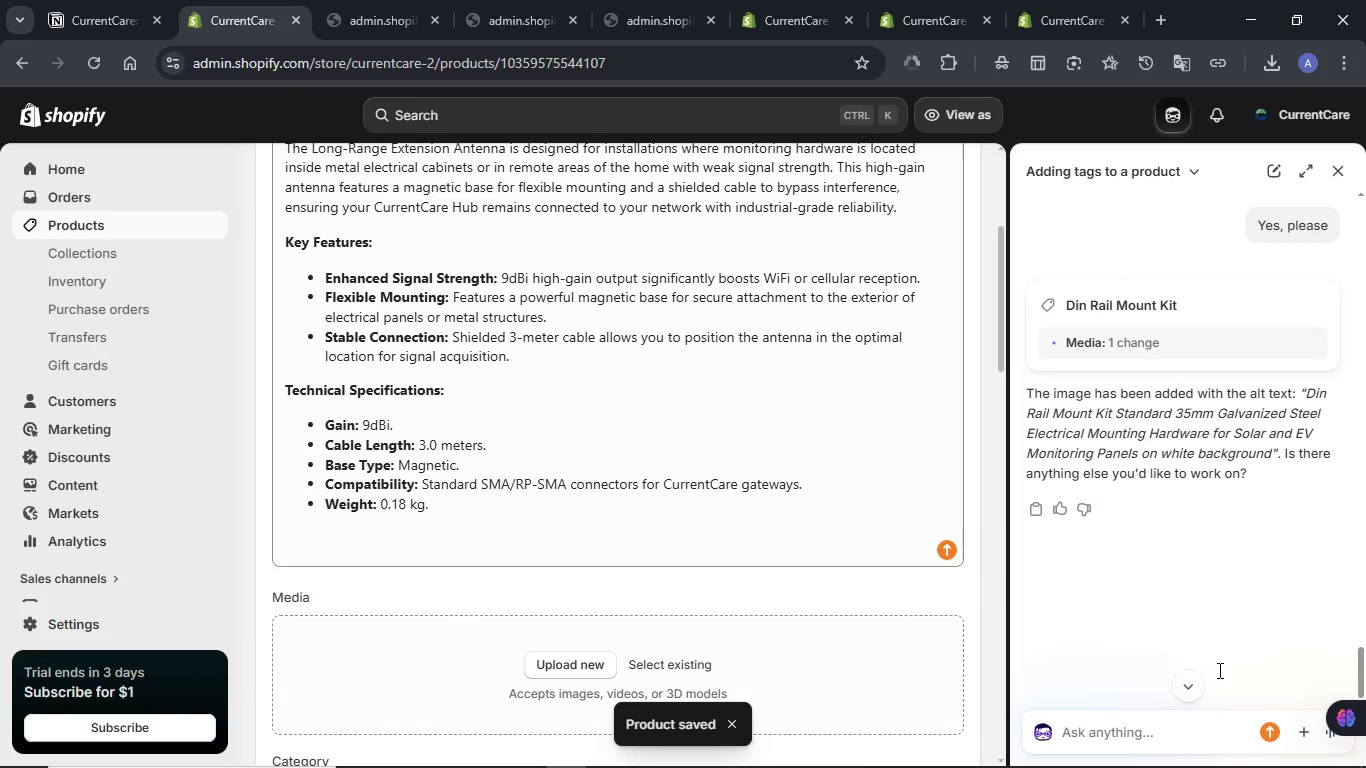 
left_click([1194, 689])
 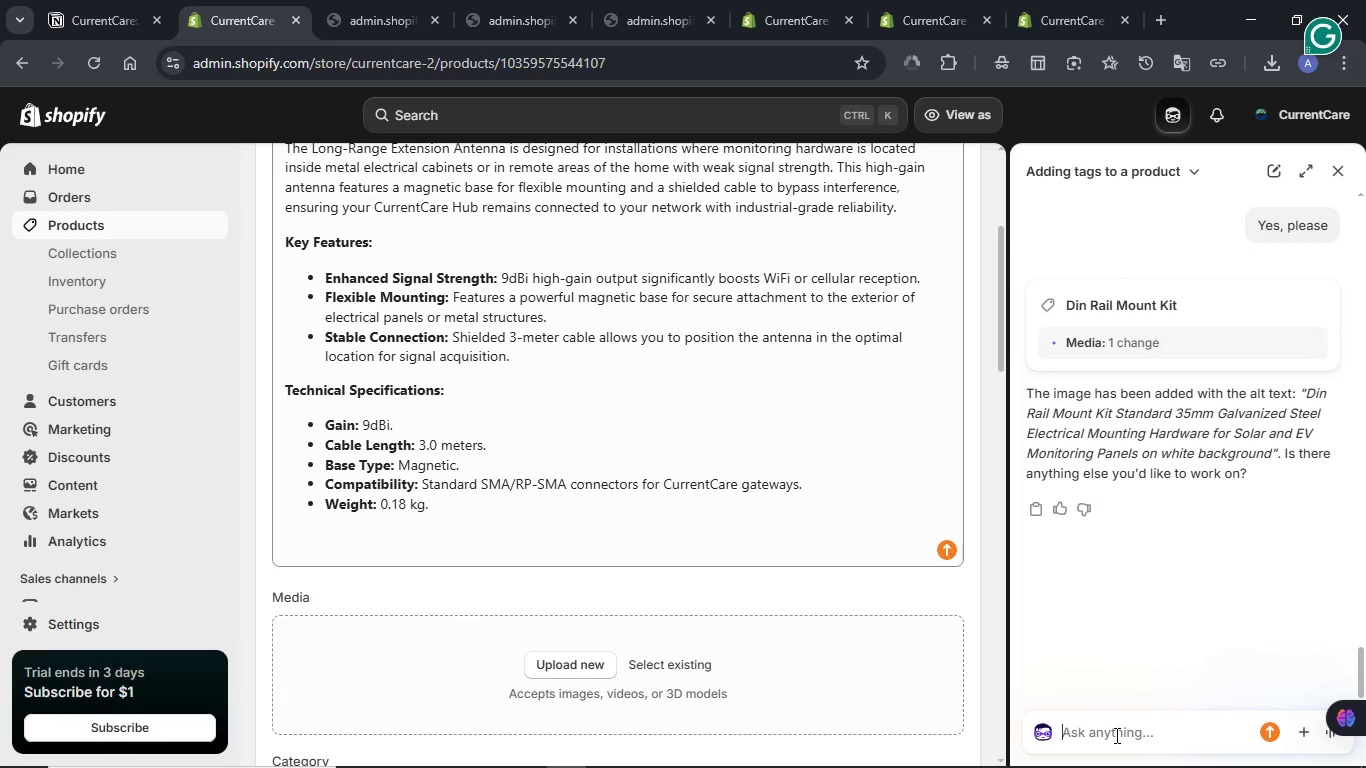 
left_click([1115, 735])
 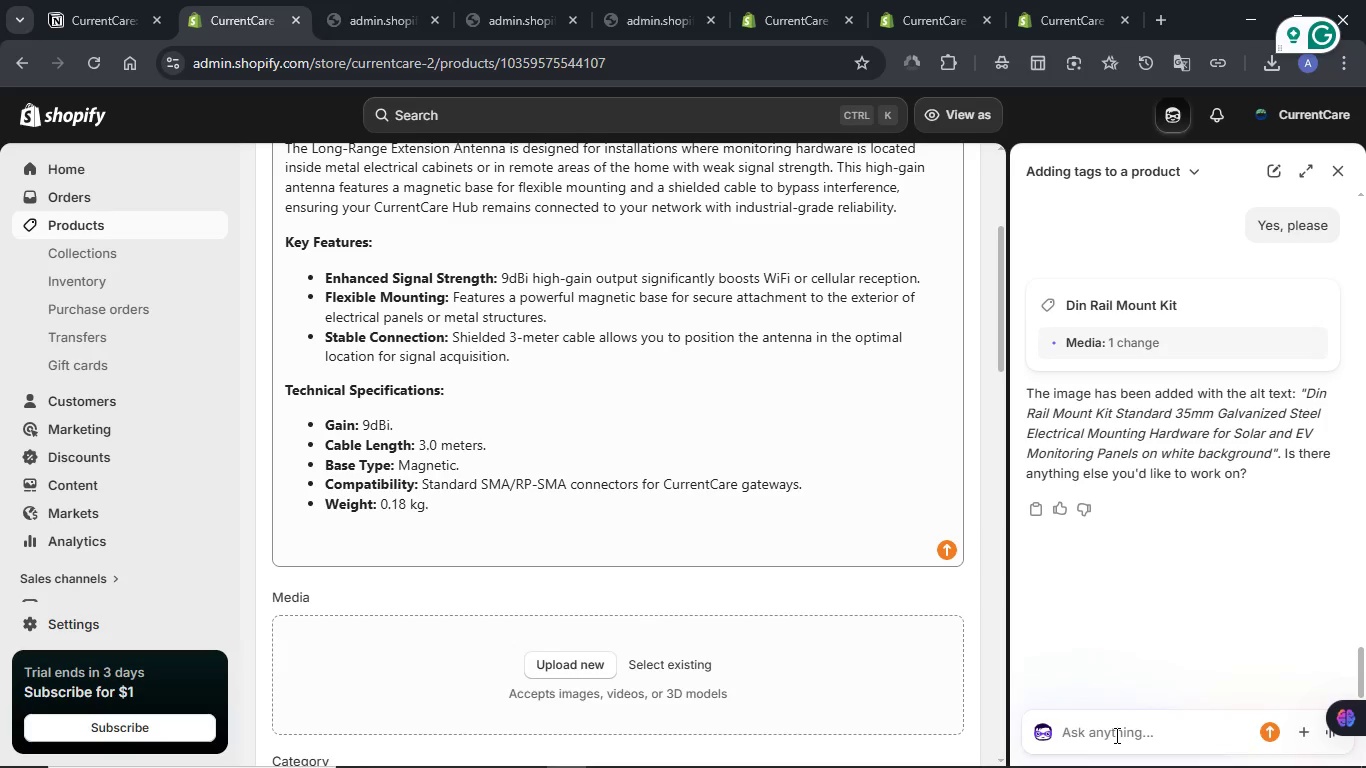 
type(Please add these tags to this product)
 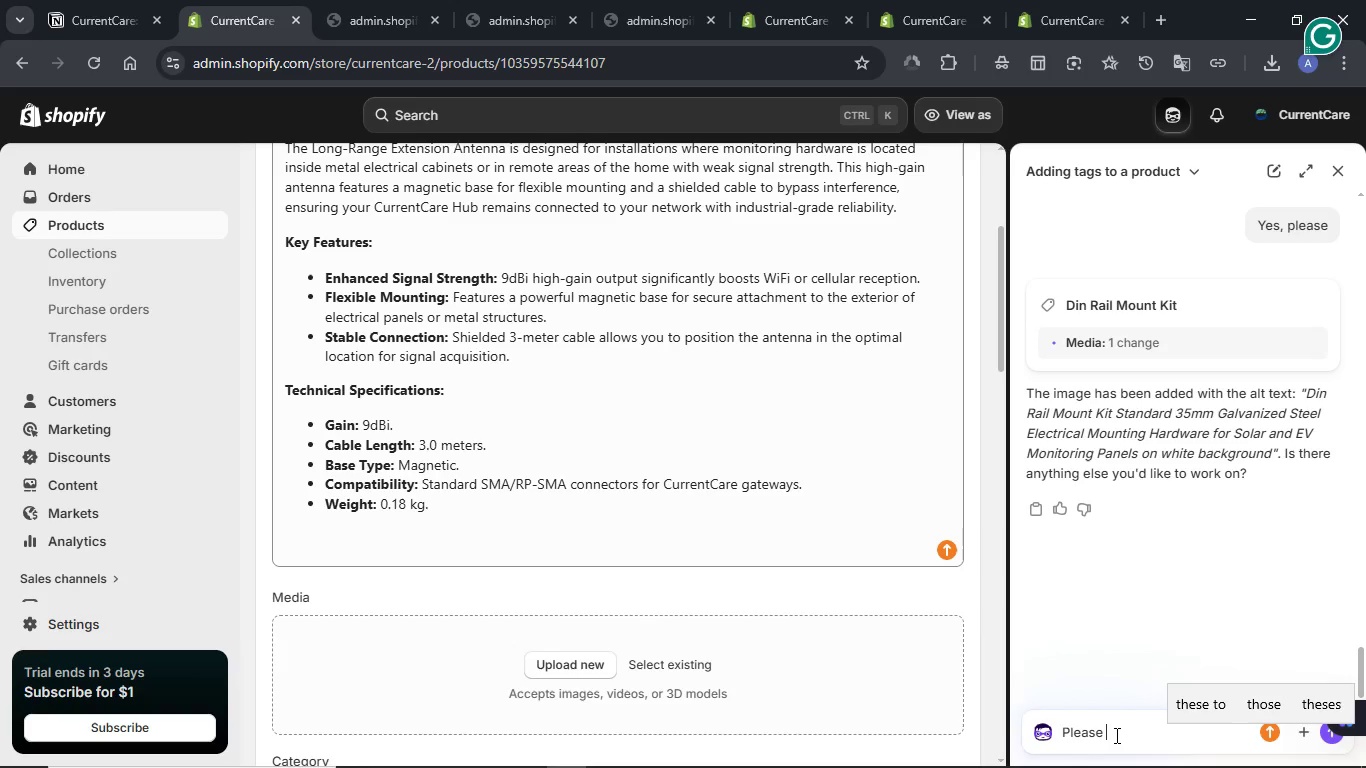 
wait(8.19)
 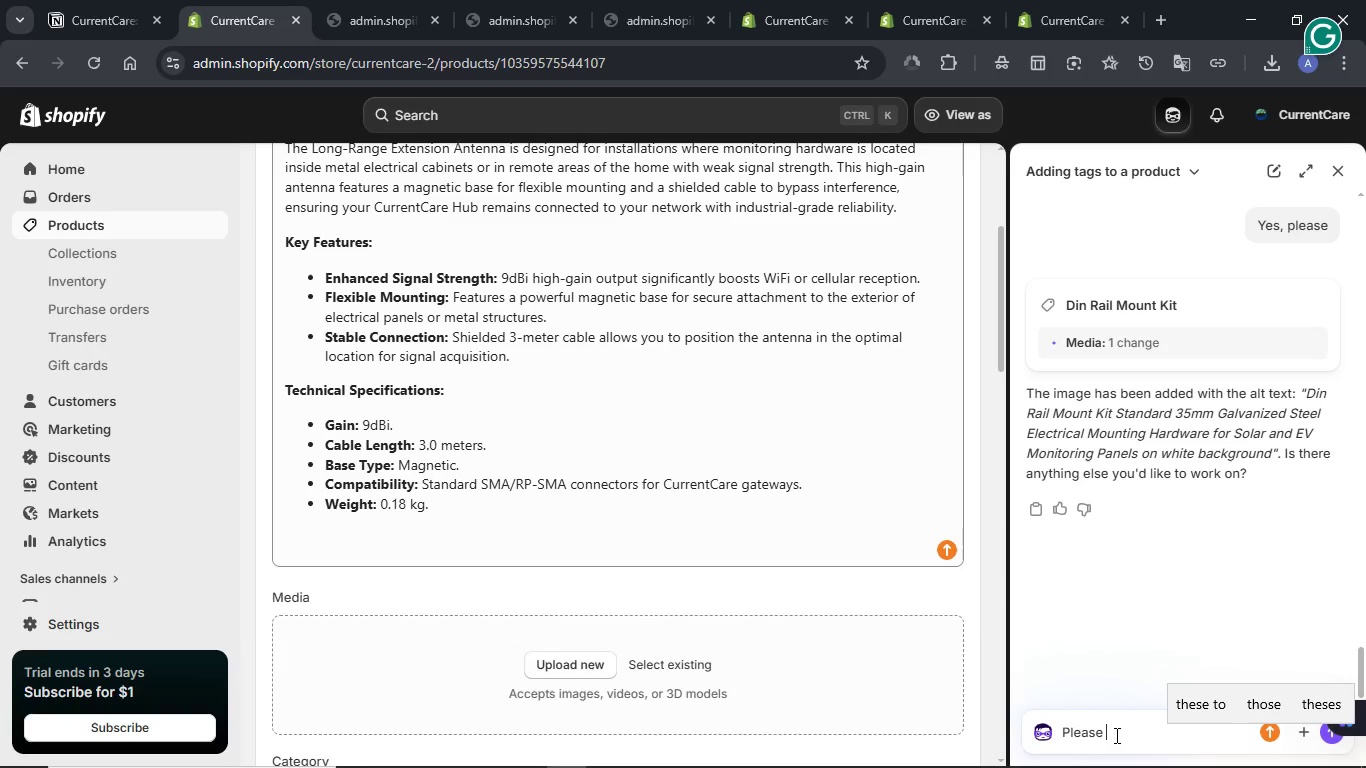 
key(Shift+ShiftRight)
 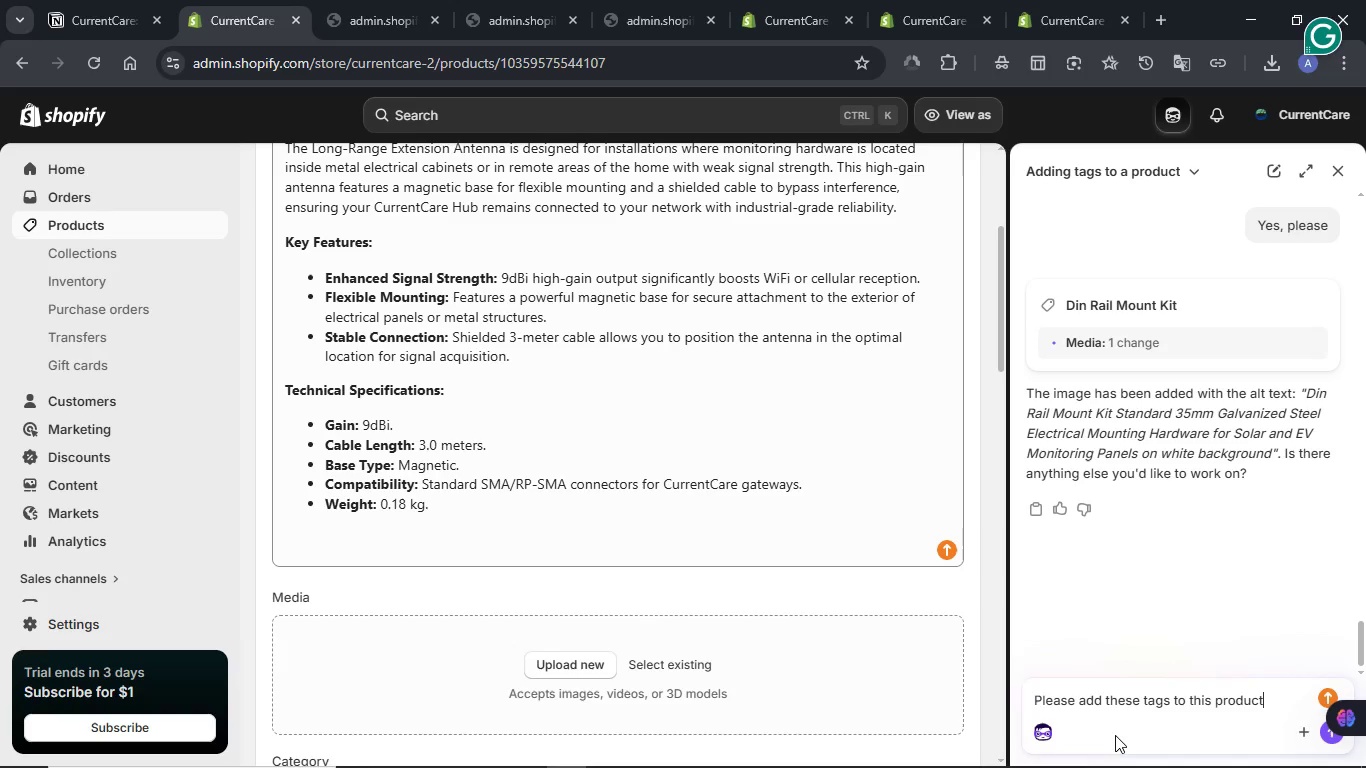 
key(Shift+Enter)
 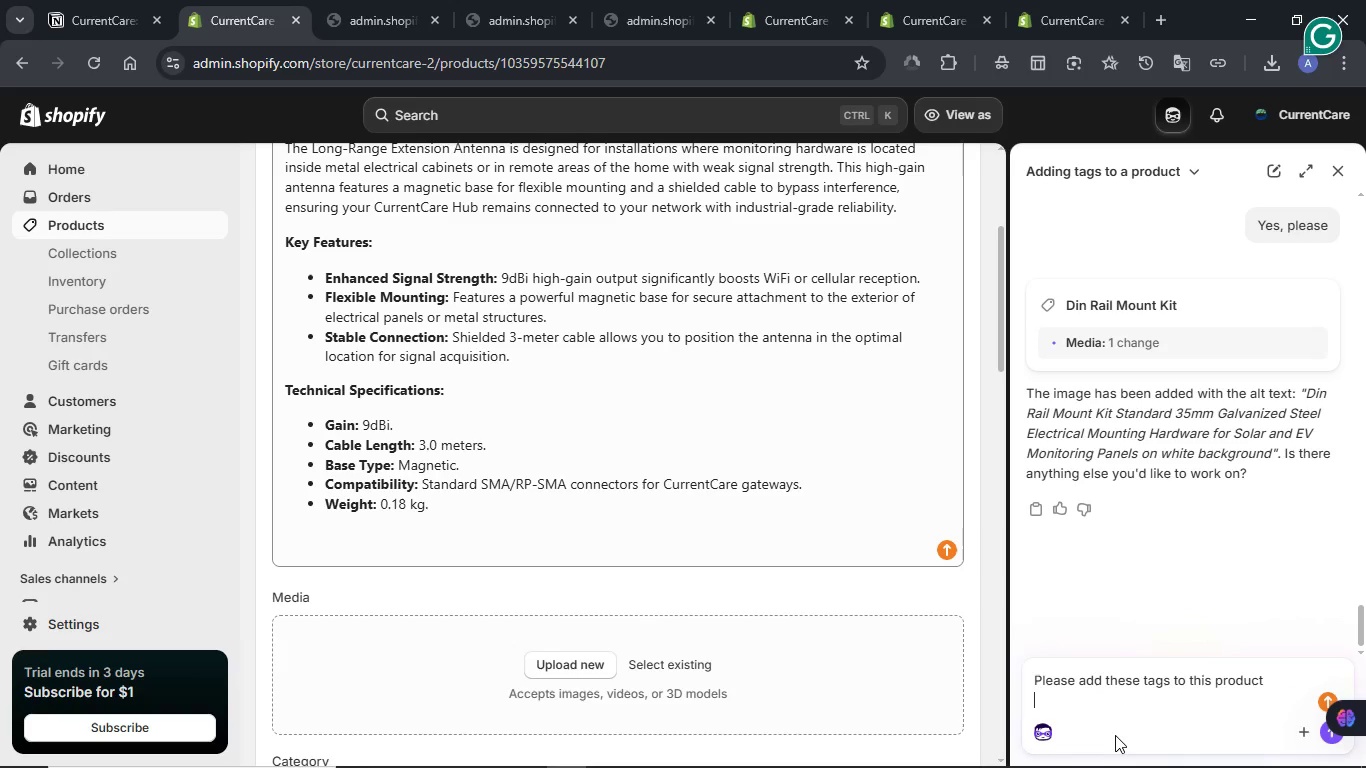 
key(Meta+V)
 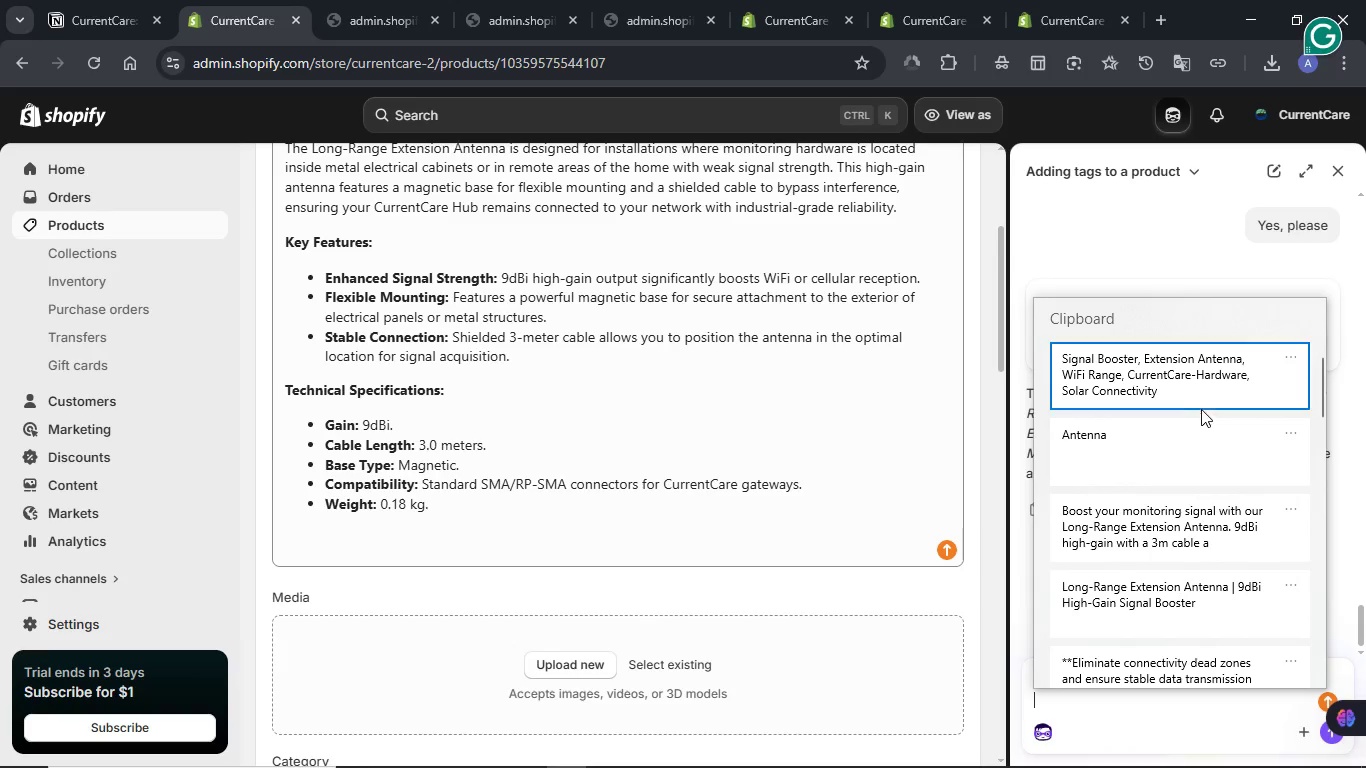 
left_click([1191, 387])
 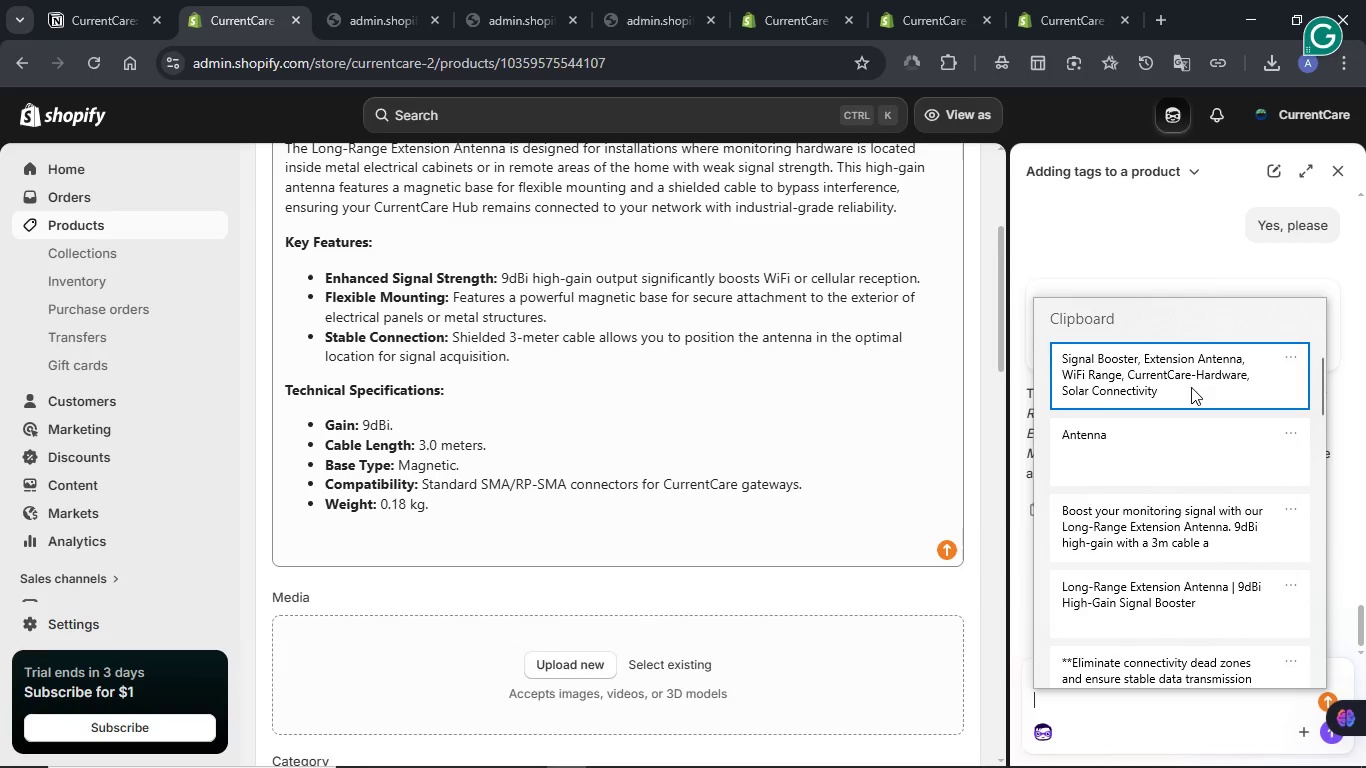 
key(Control+ControlLeft)
 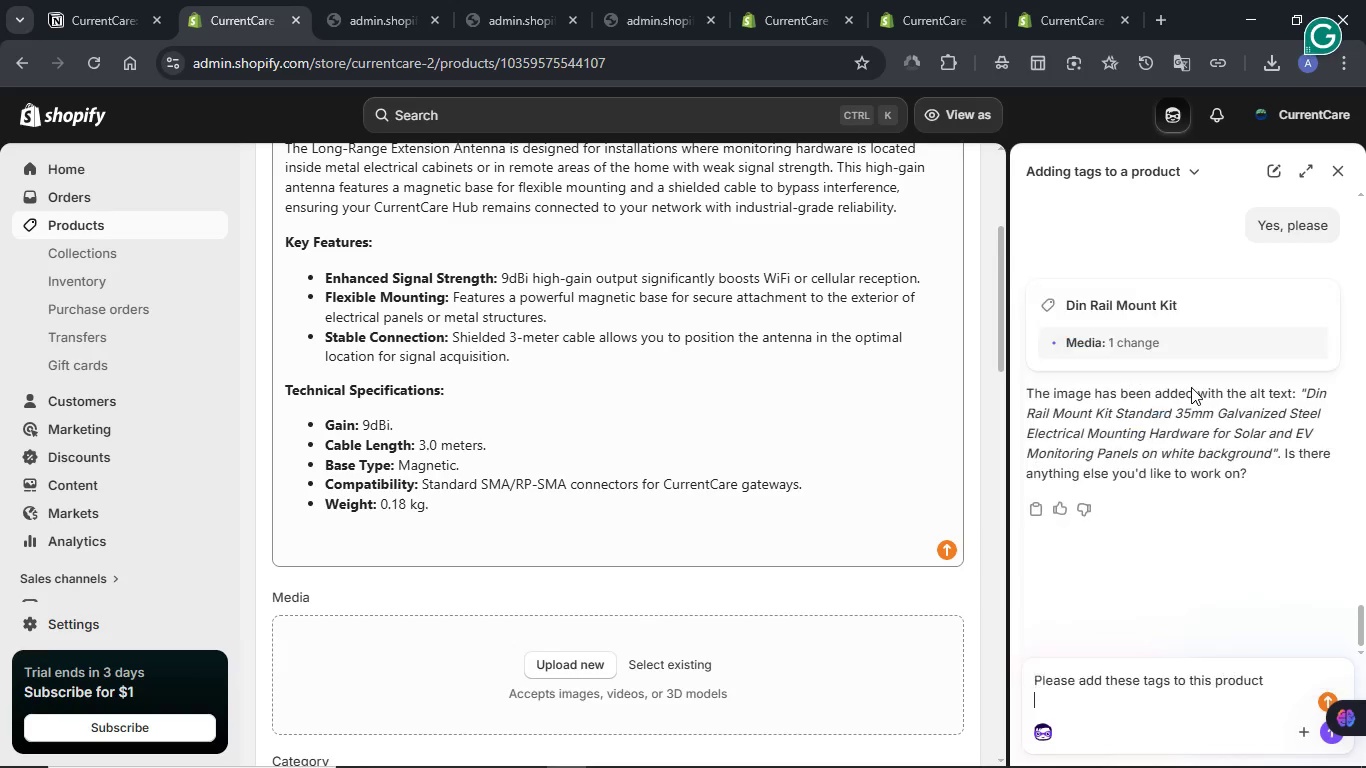 
key(Control+V)
 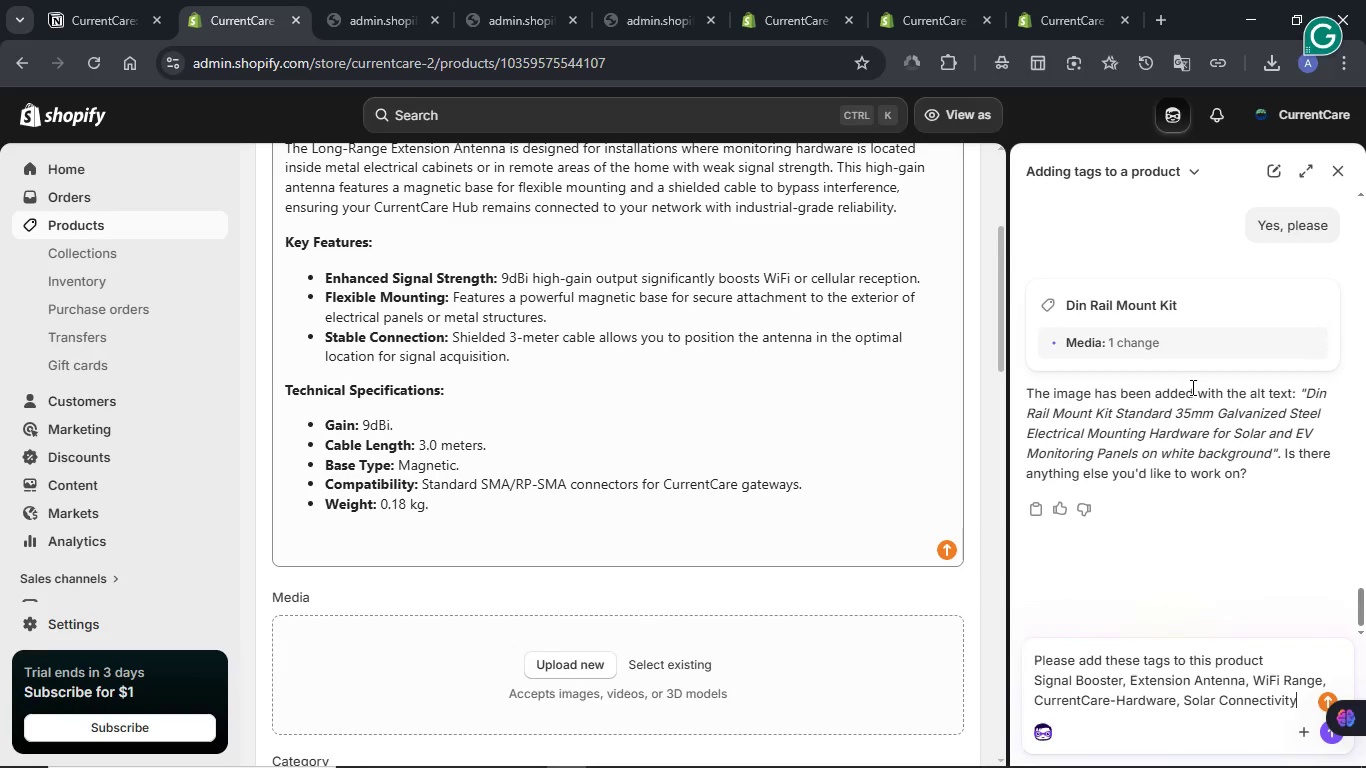 
key(NumpadEnter)
 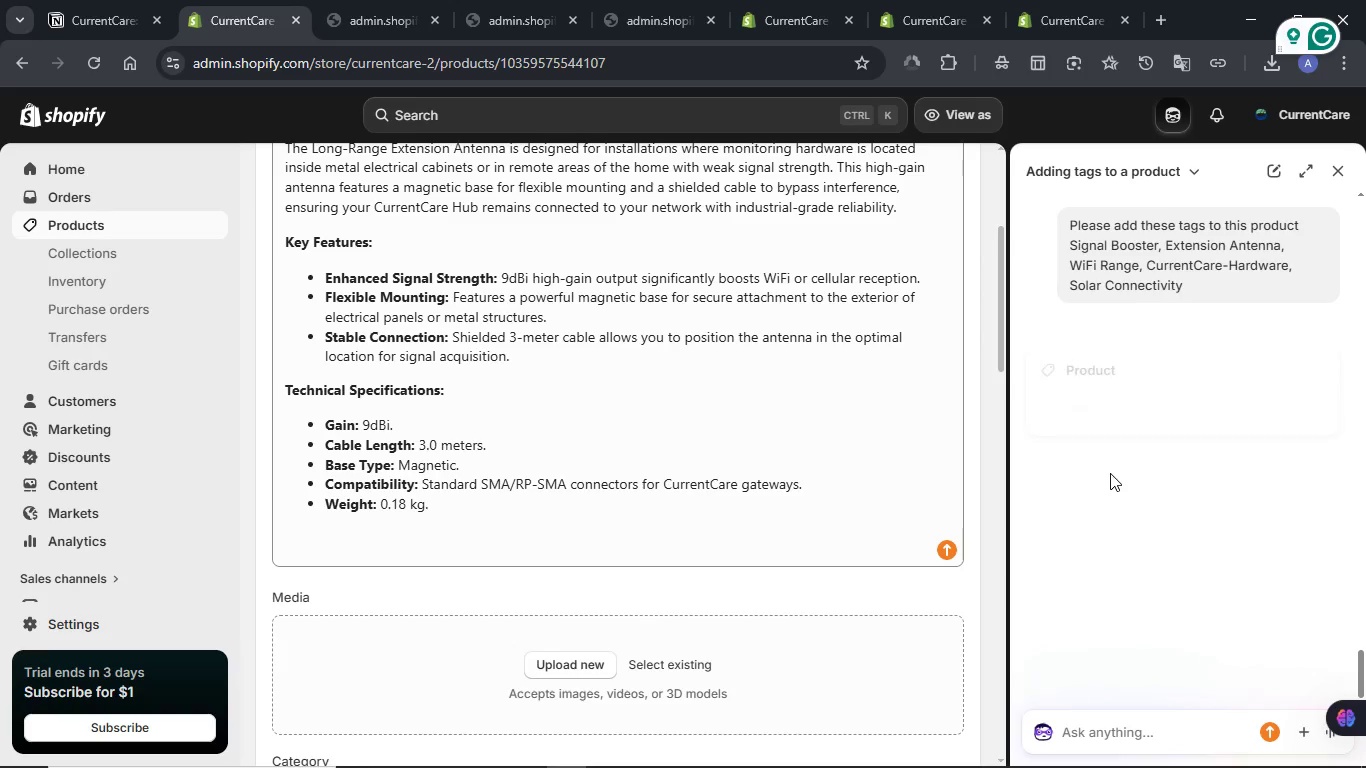 
wait(12.06)
 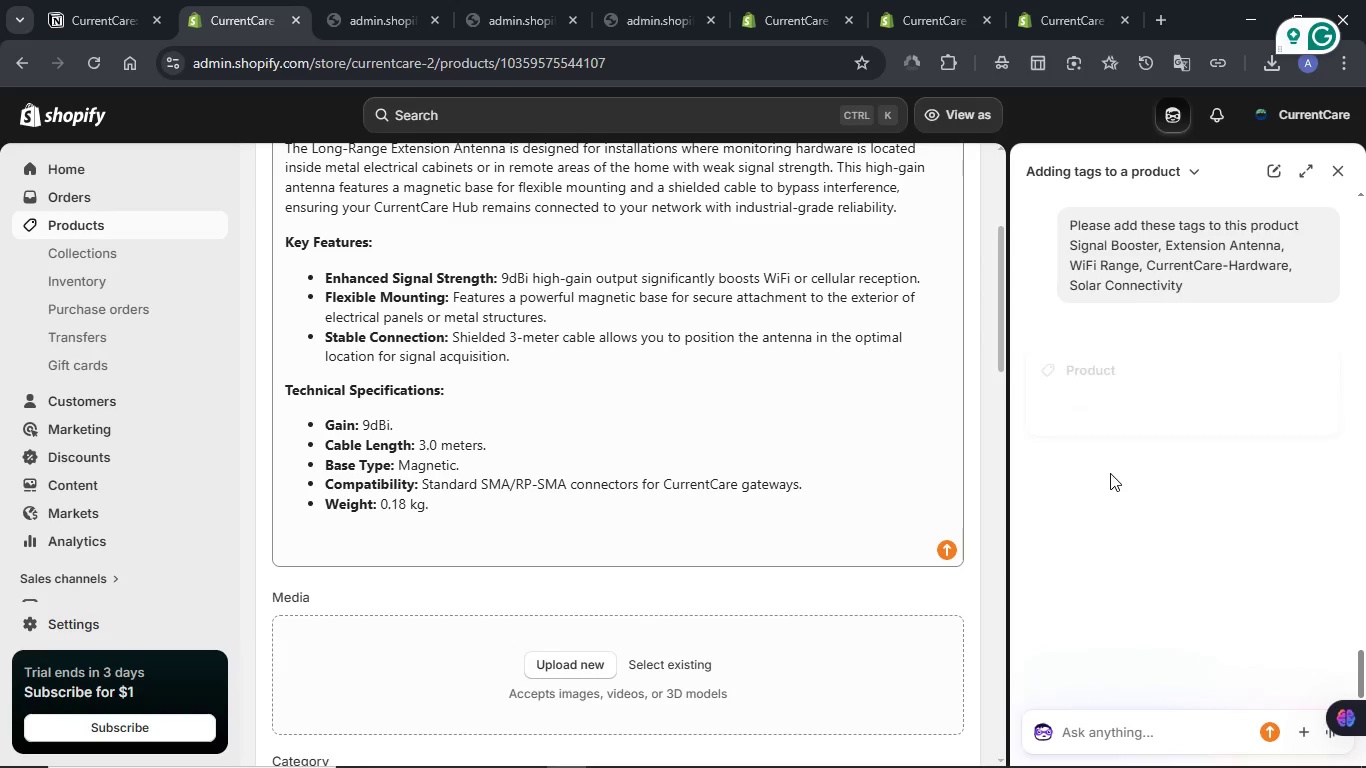 
left_click([985, 119])
 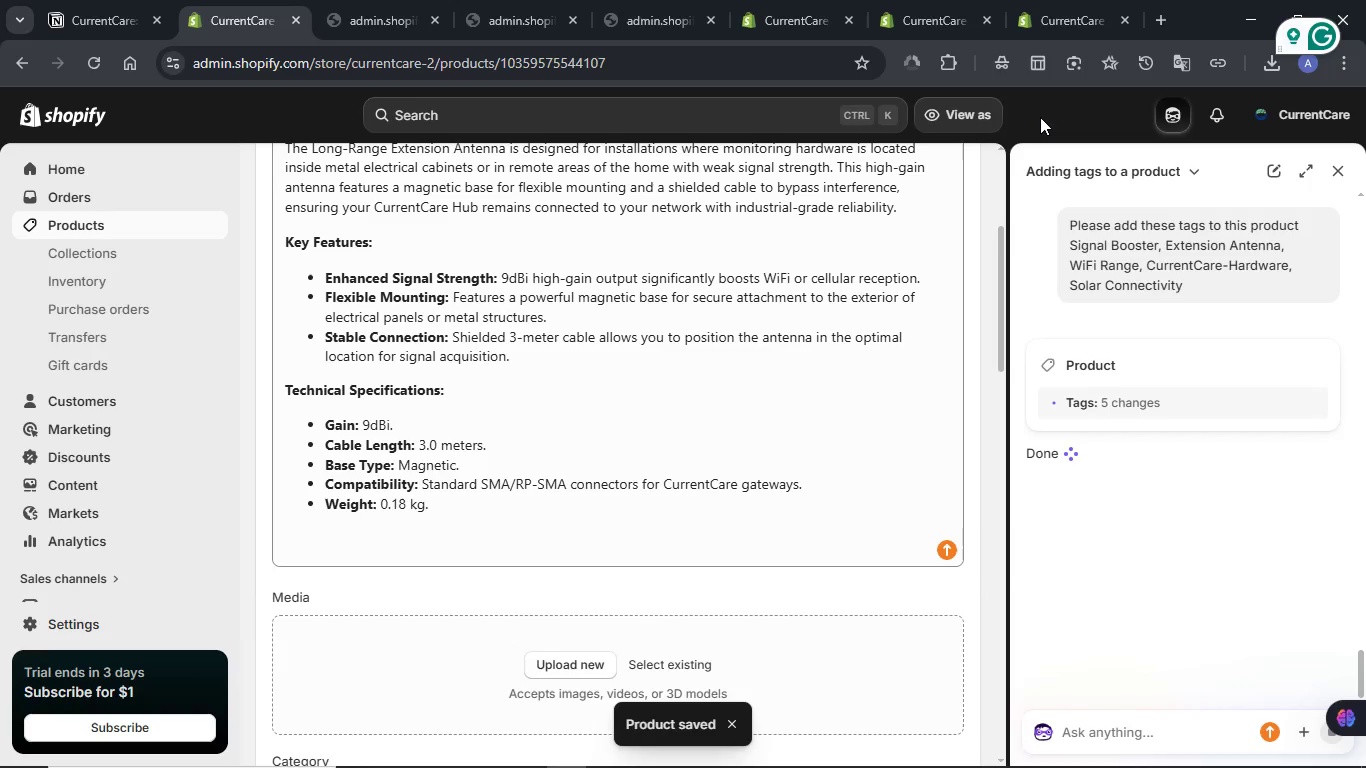 
wait(20.05)
 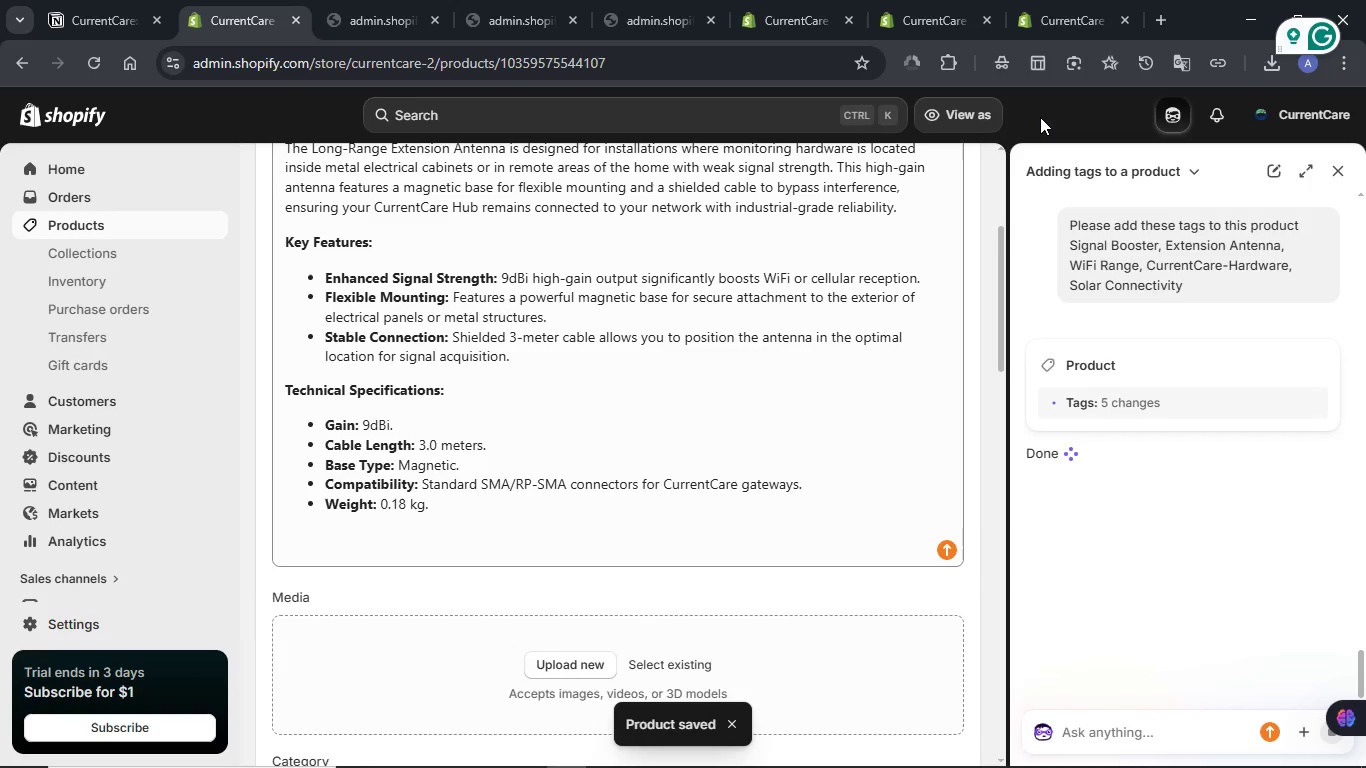 
left_click([1340, 178])
 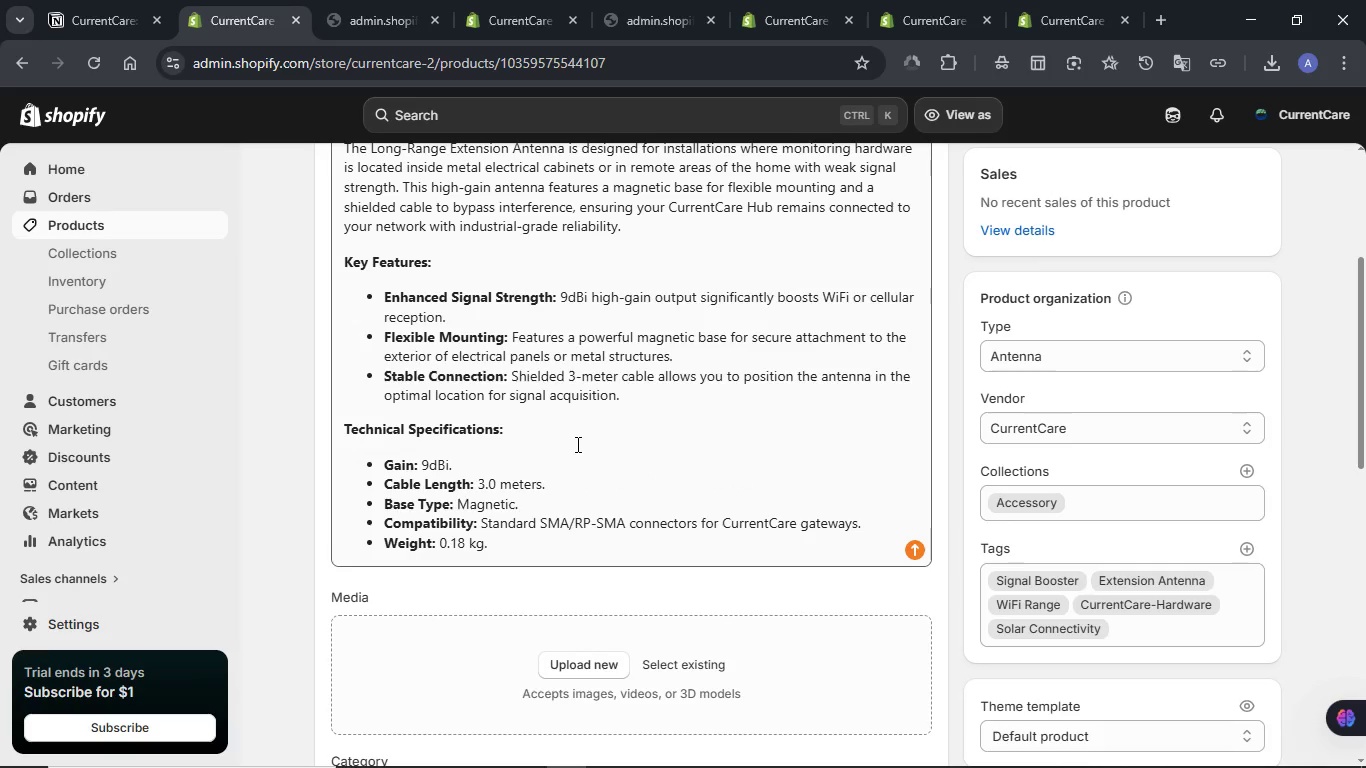 
scroll: coordinate [576, 432], scroll_direction: down, amount: 2.0
 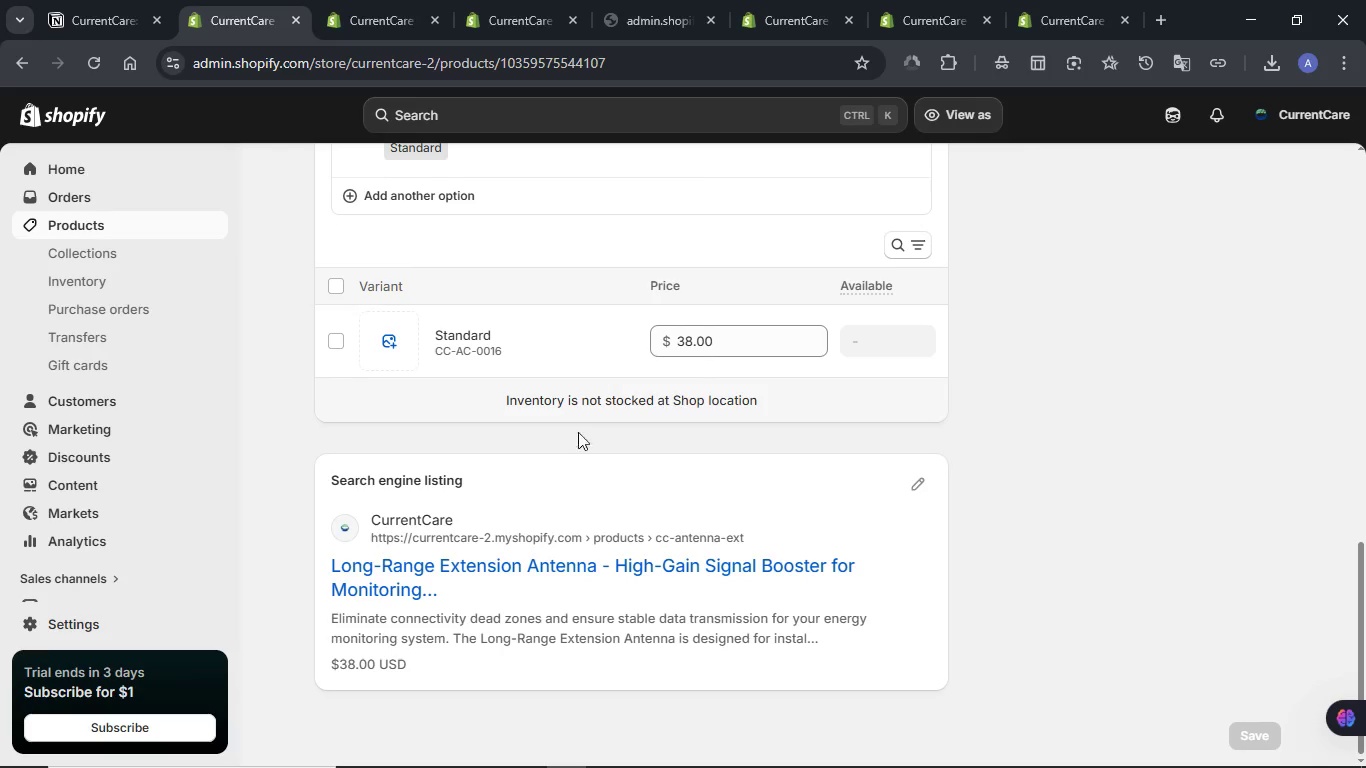 
left_click([905, 487])
 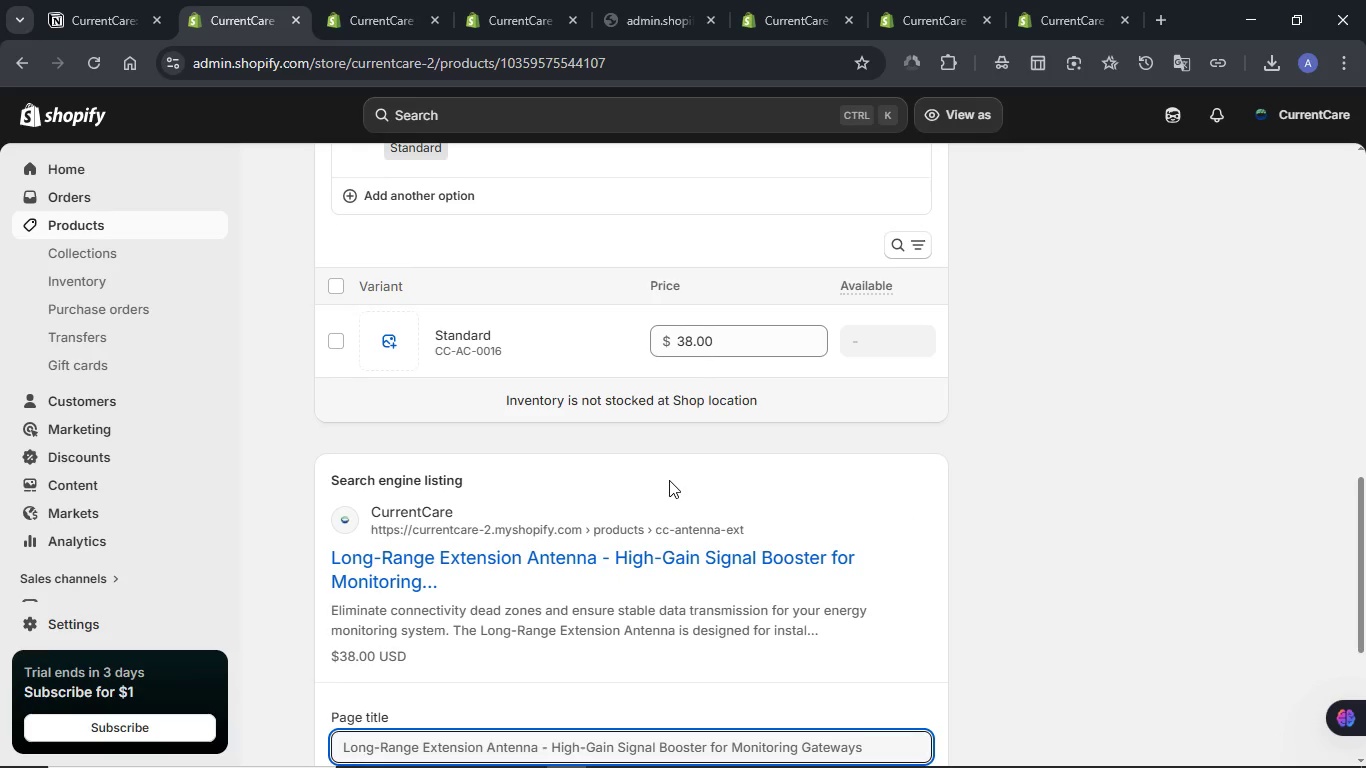 
scroll: coordinate [669, 480], scroll_direction: down, amount: 5.0
 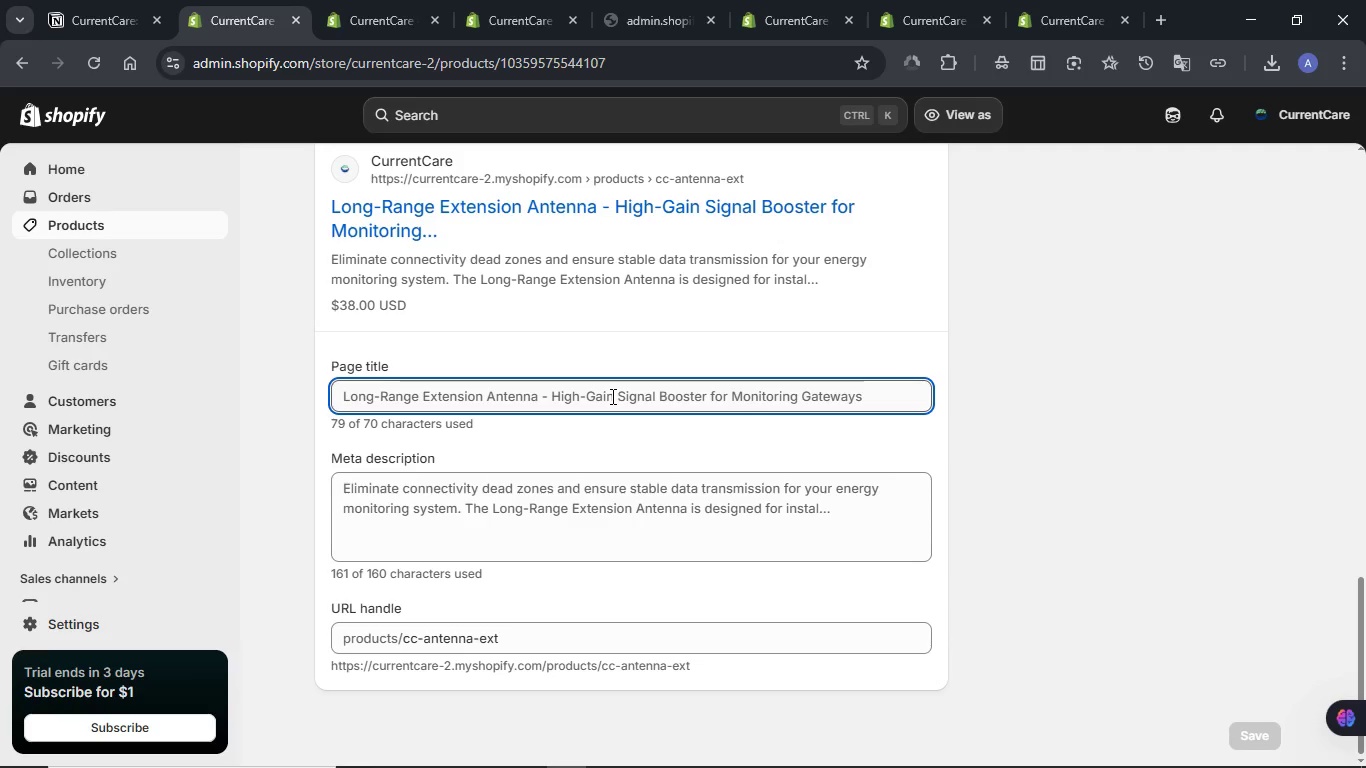 
left_click([611, 396])
 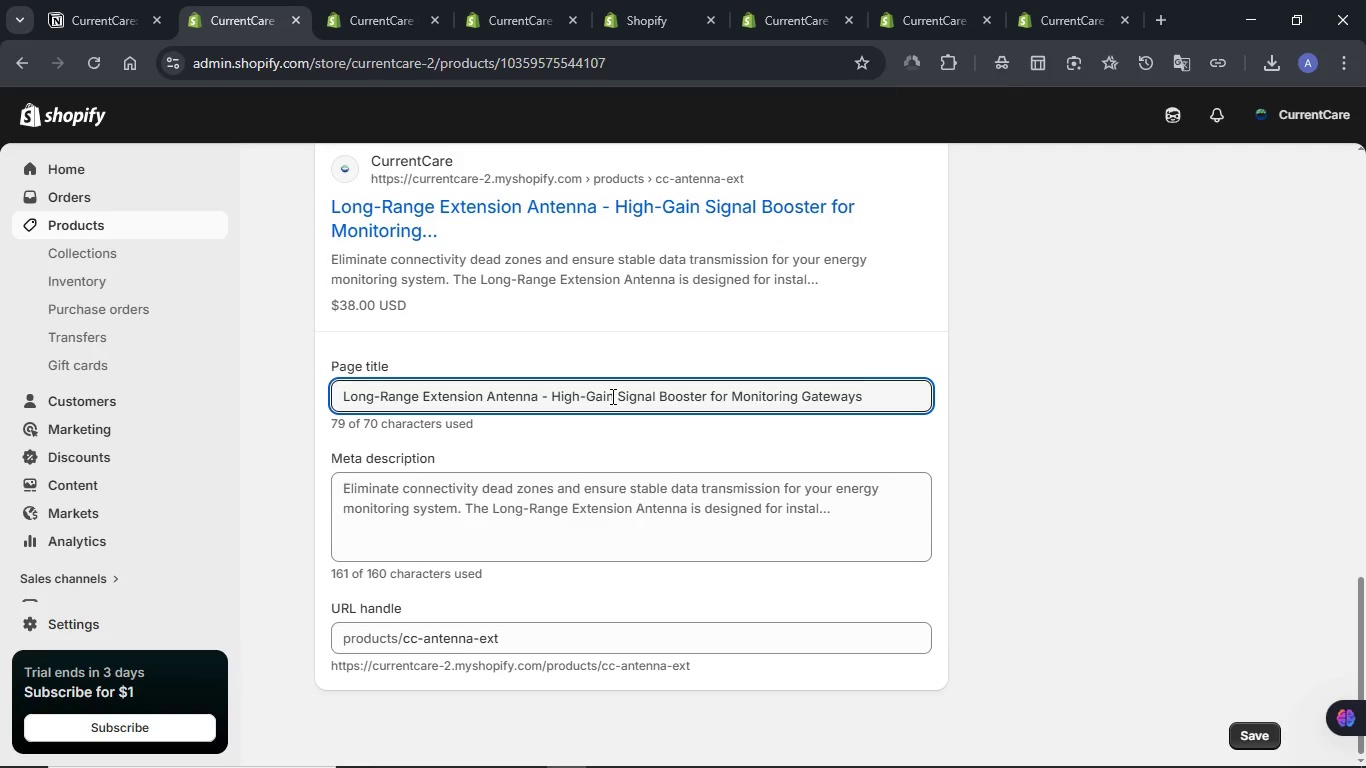 
key(Control+A)
 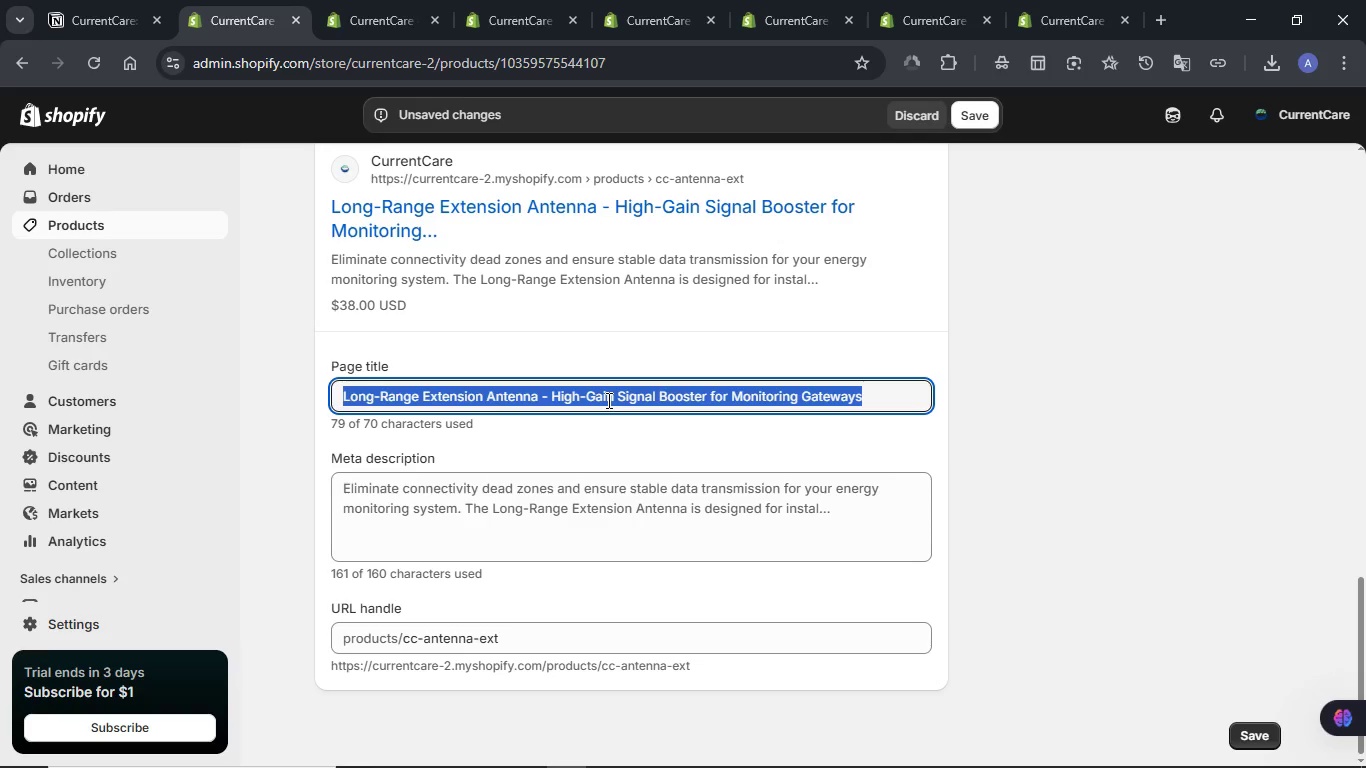 
key(Control+Meta+V)
 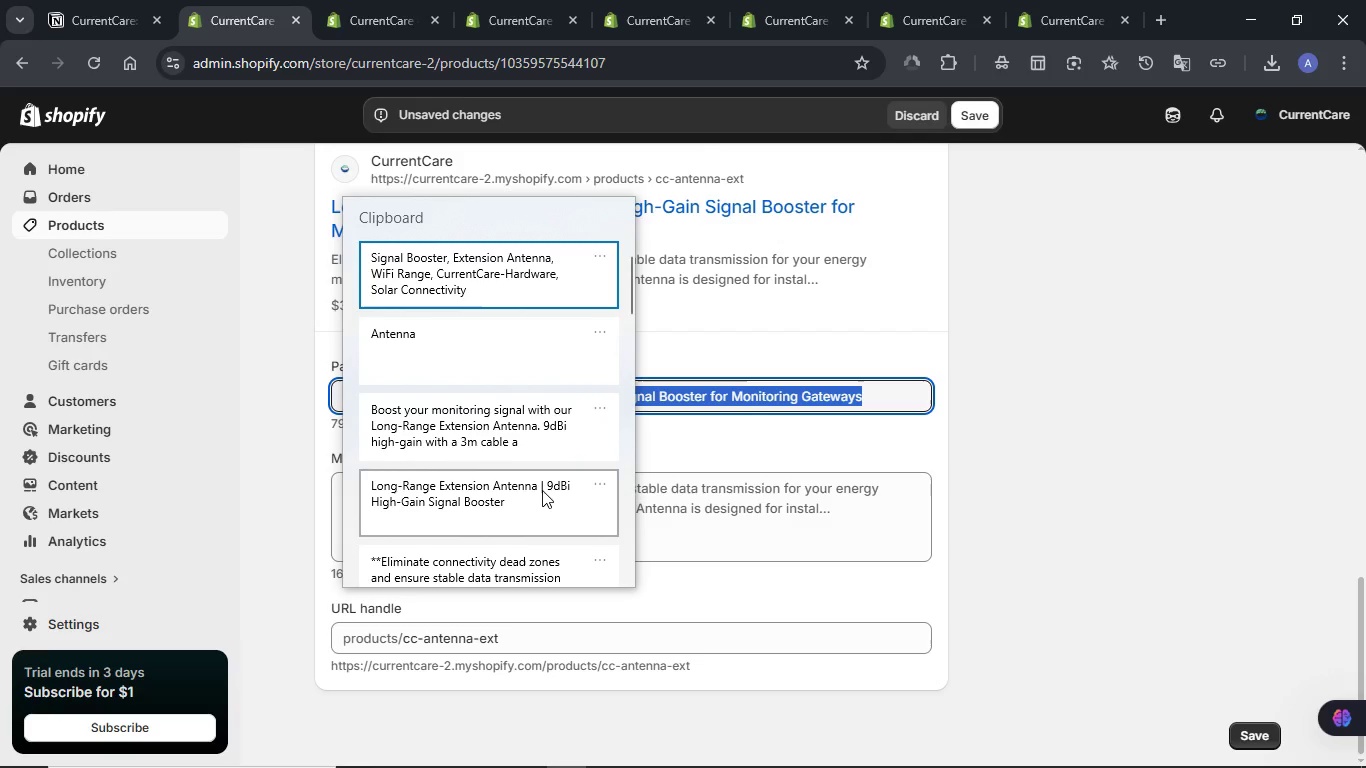 
left_click([542, 490])
 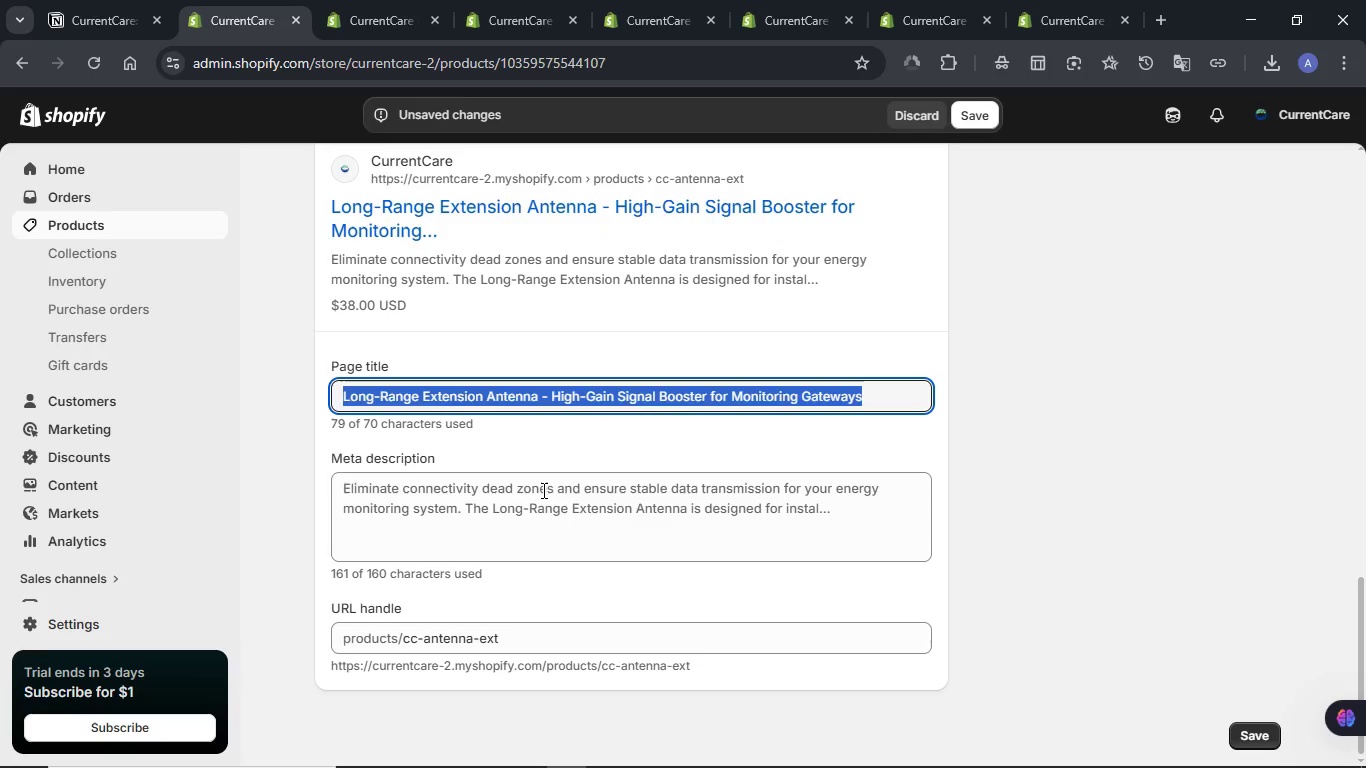 
key(Control+ControlLeft)
 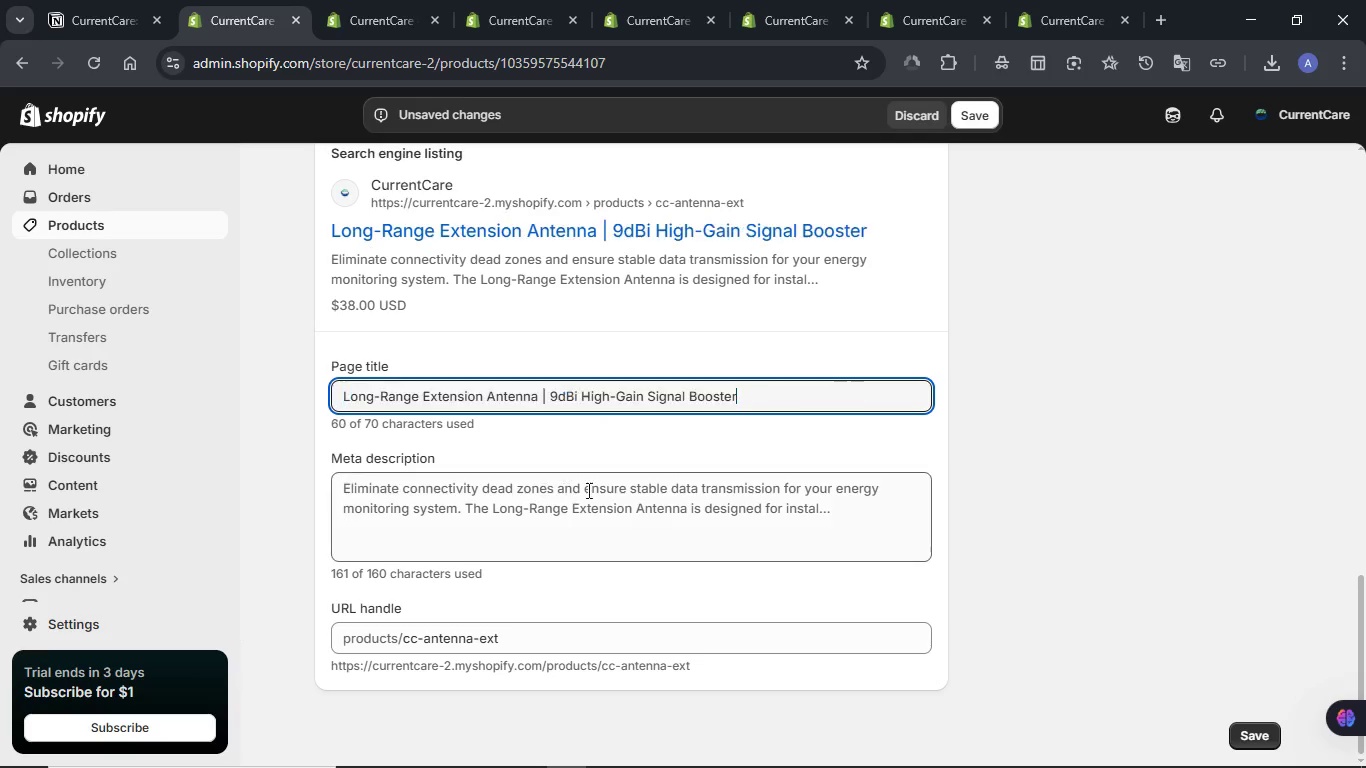 
key(Control+V)
 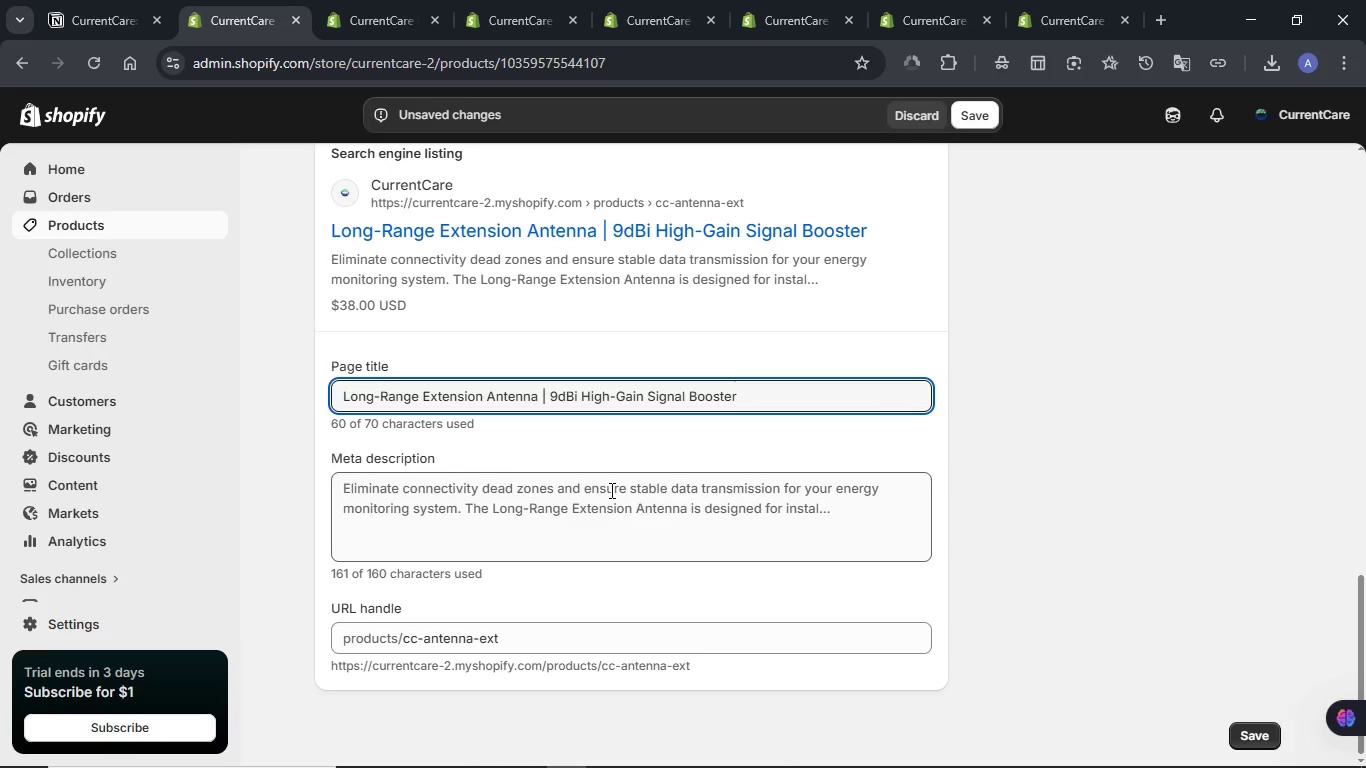 
left_click([610, 490])
 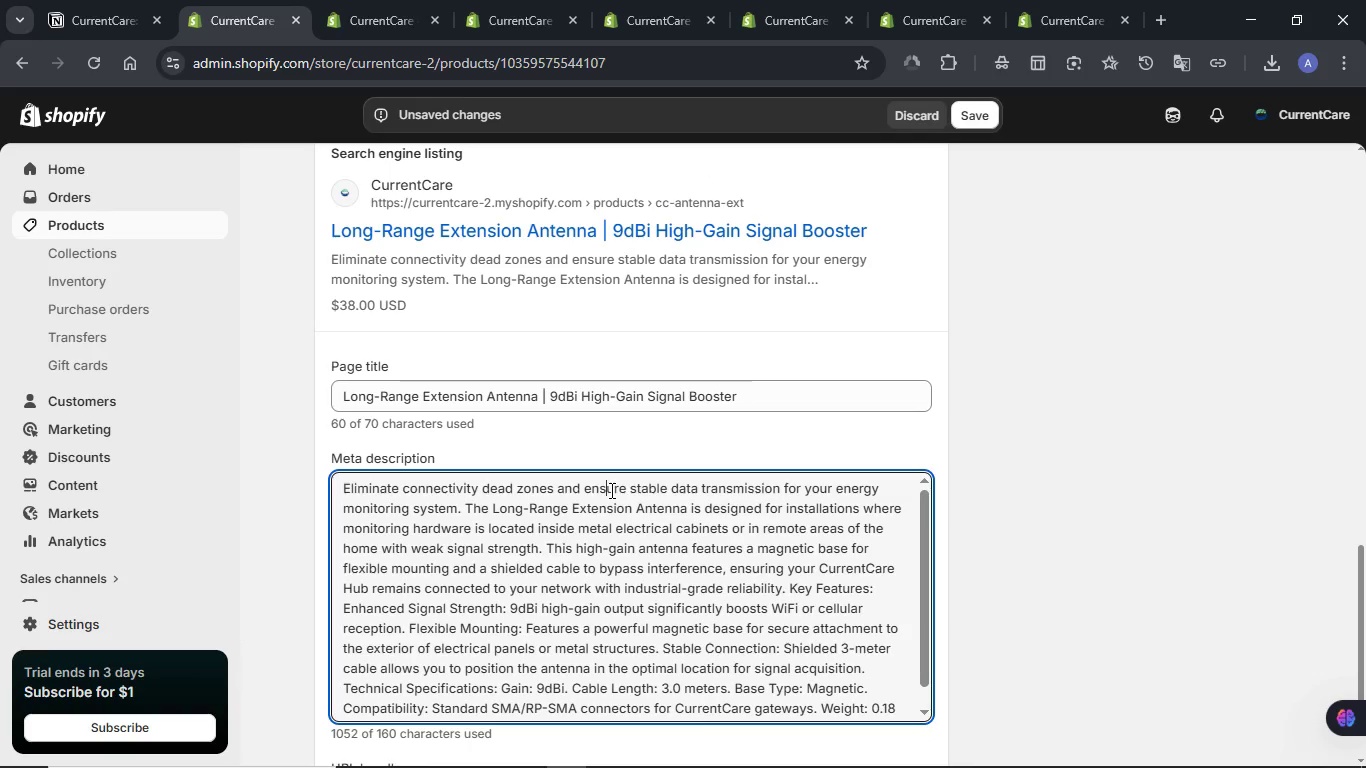 
key(Control+A)
 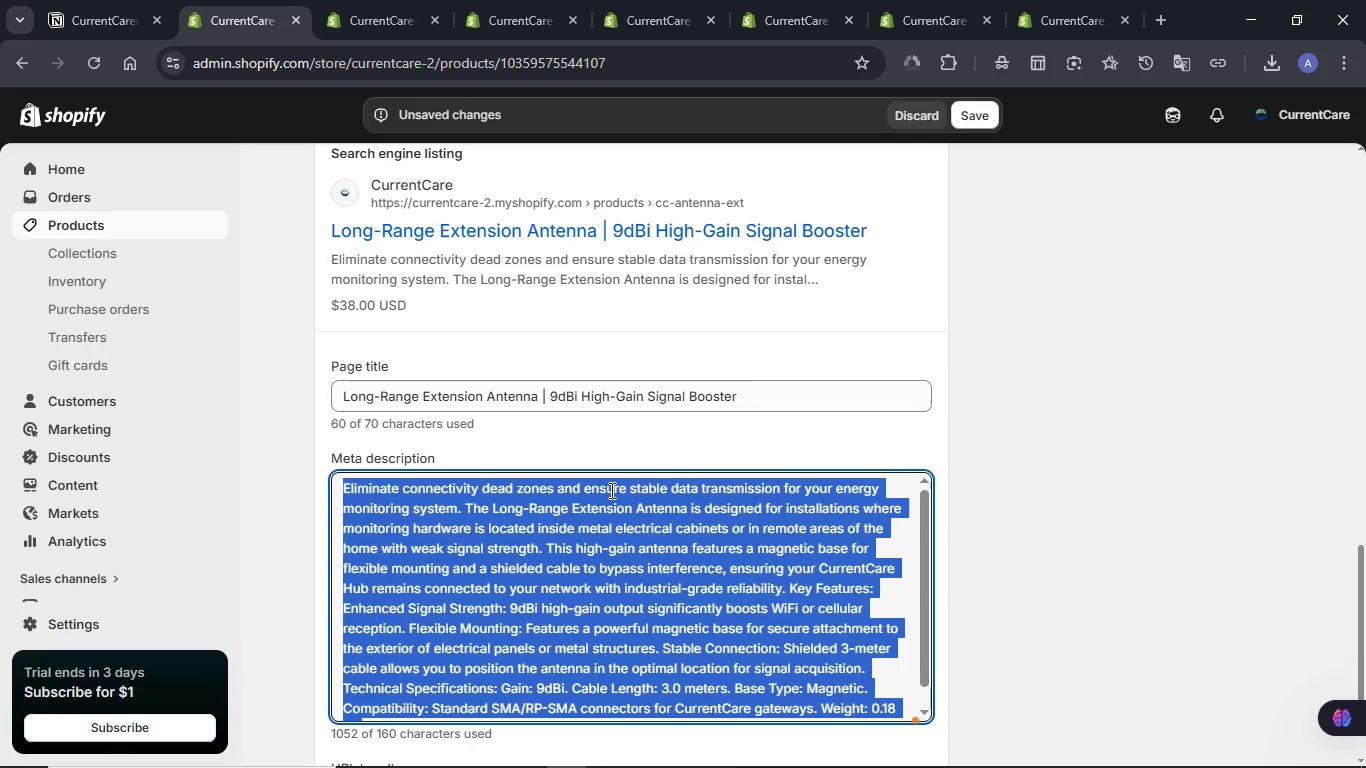 
key(Meta+V)
 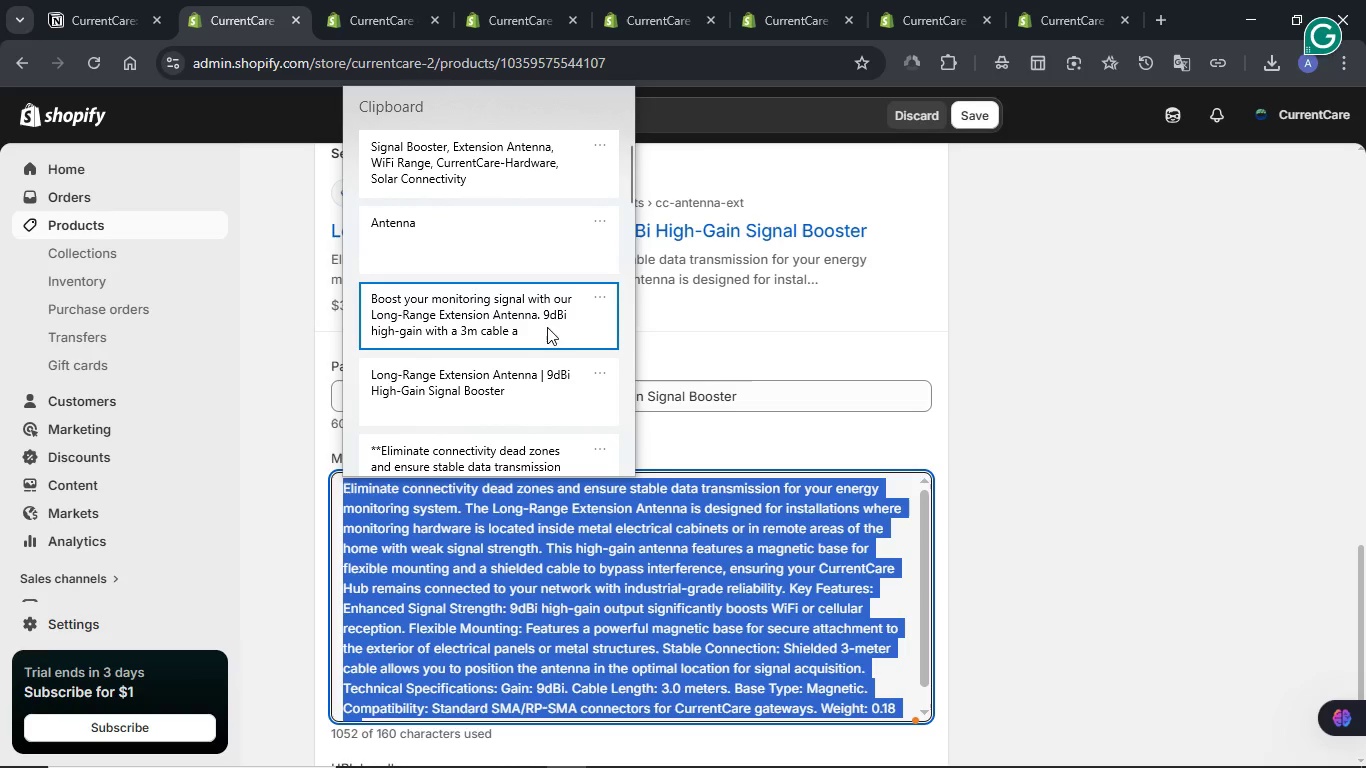 
key(Control+ControlLeft)
 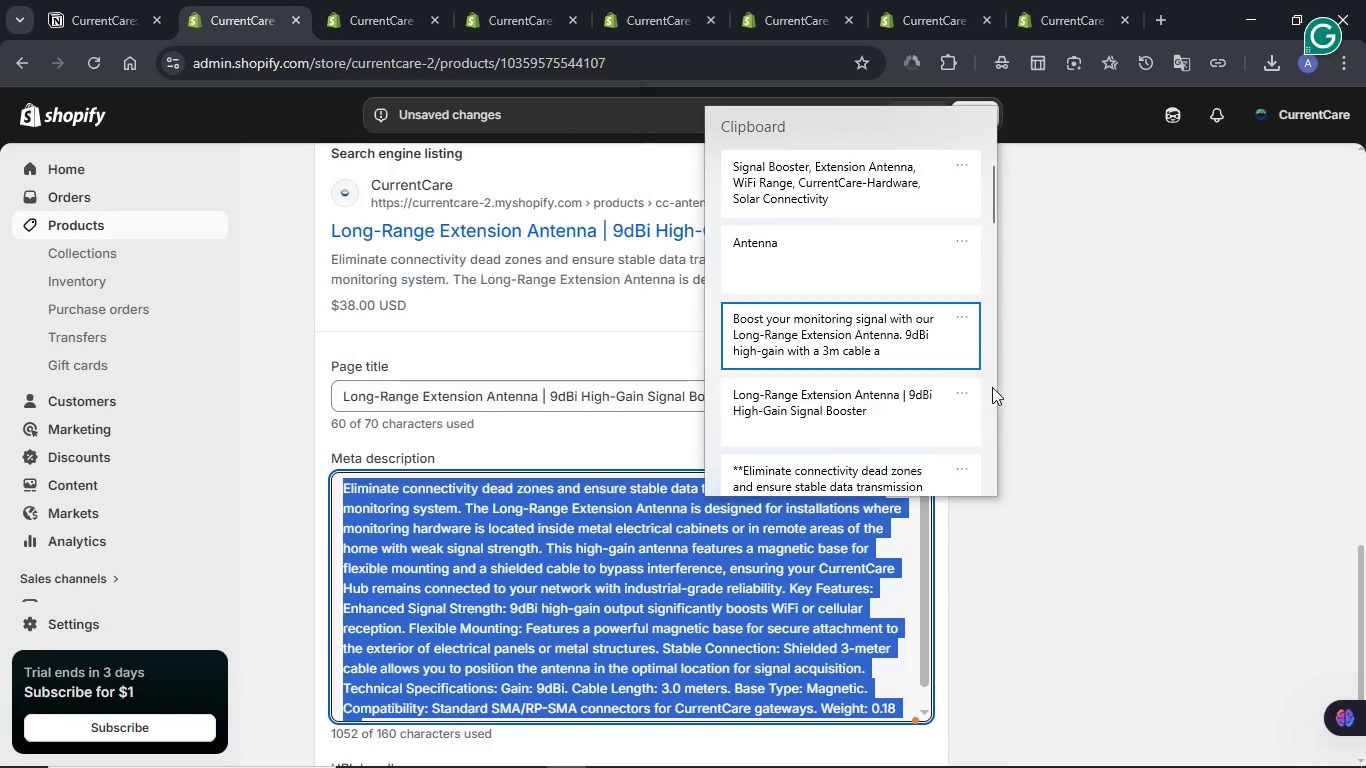 
key(Control+V)
 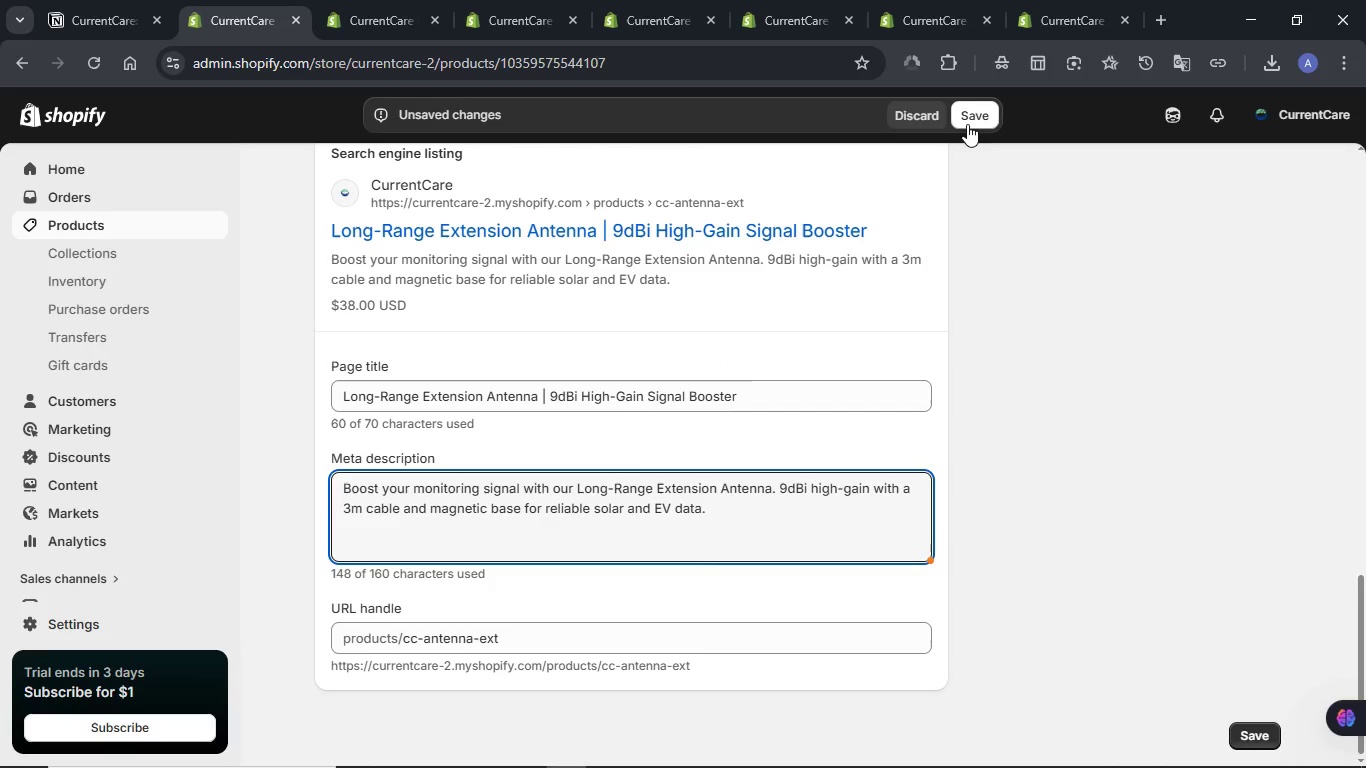 
left_click([967, 124])
 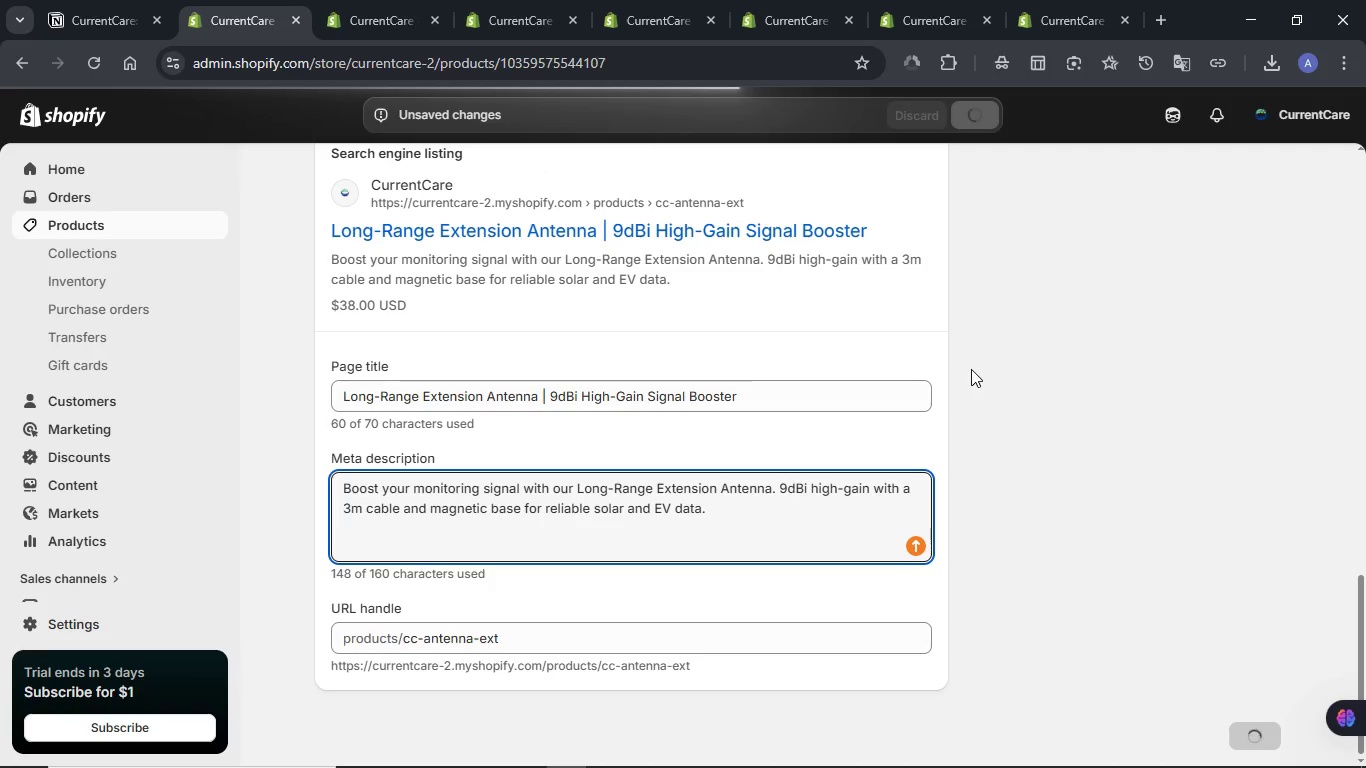 
wait(13.8)
 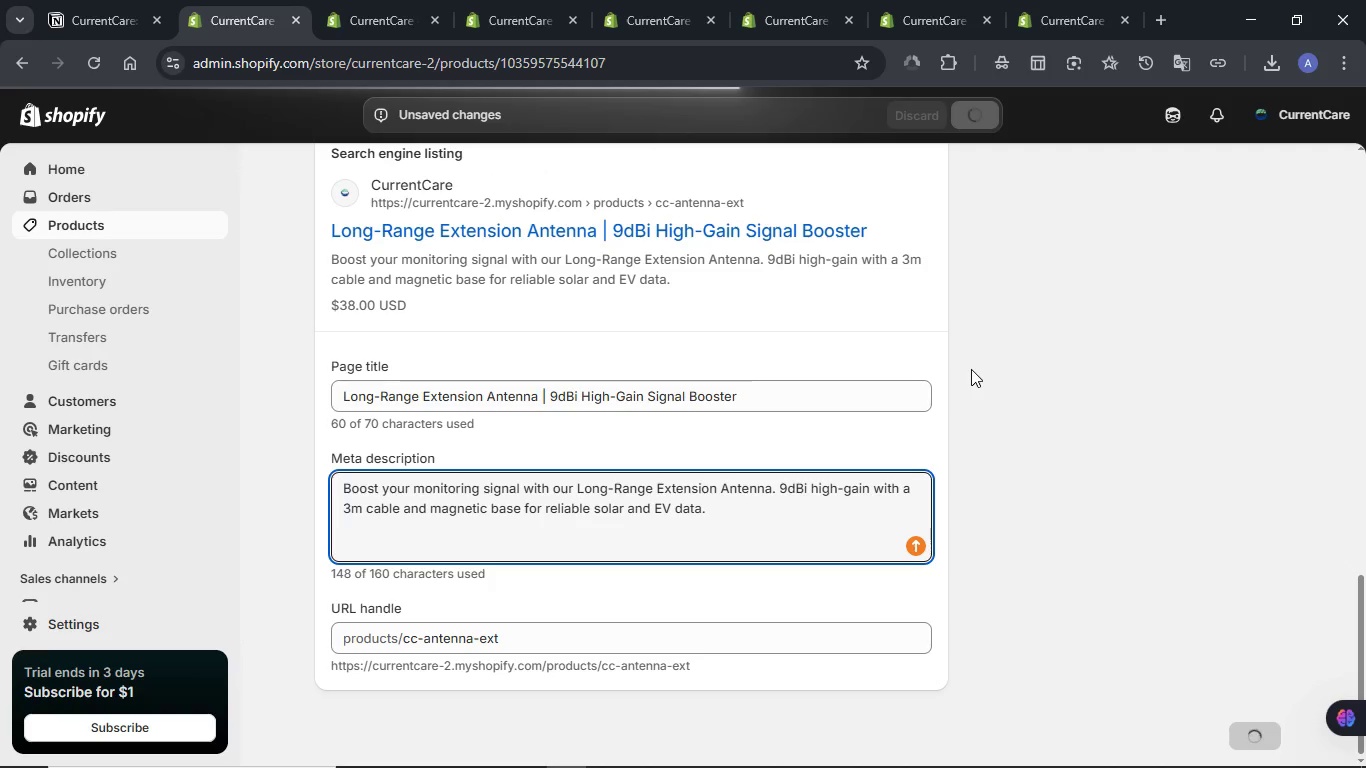 
scroll: coordinate [971, 369], scroll_direction: up, amount: 5.0
 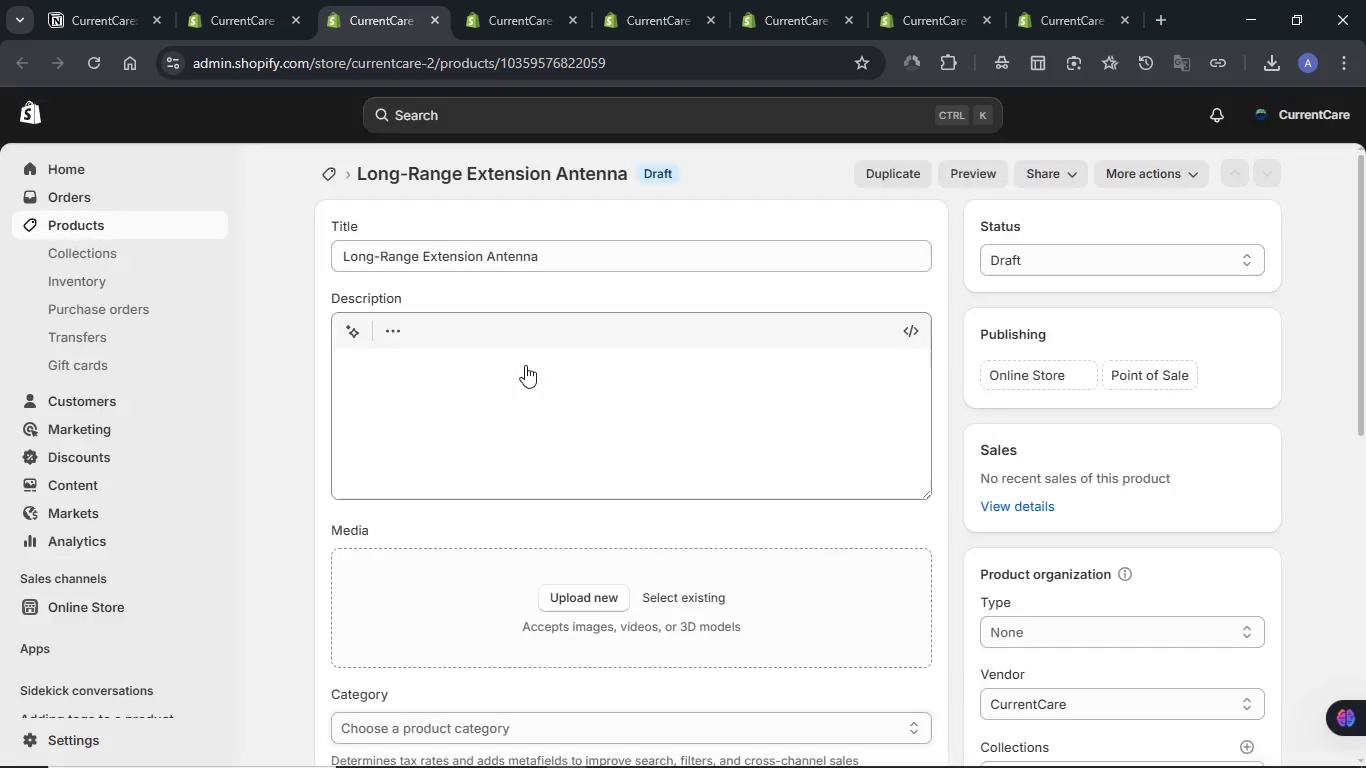 
wait(6.72)
 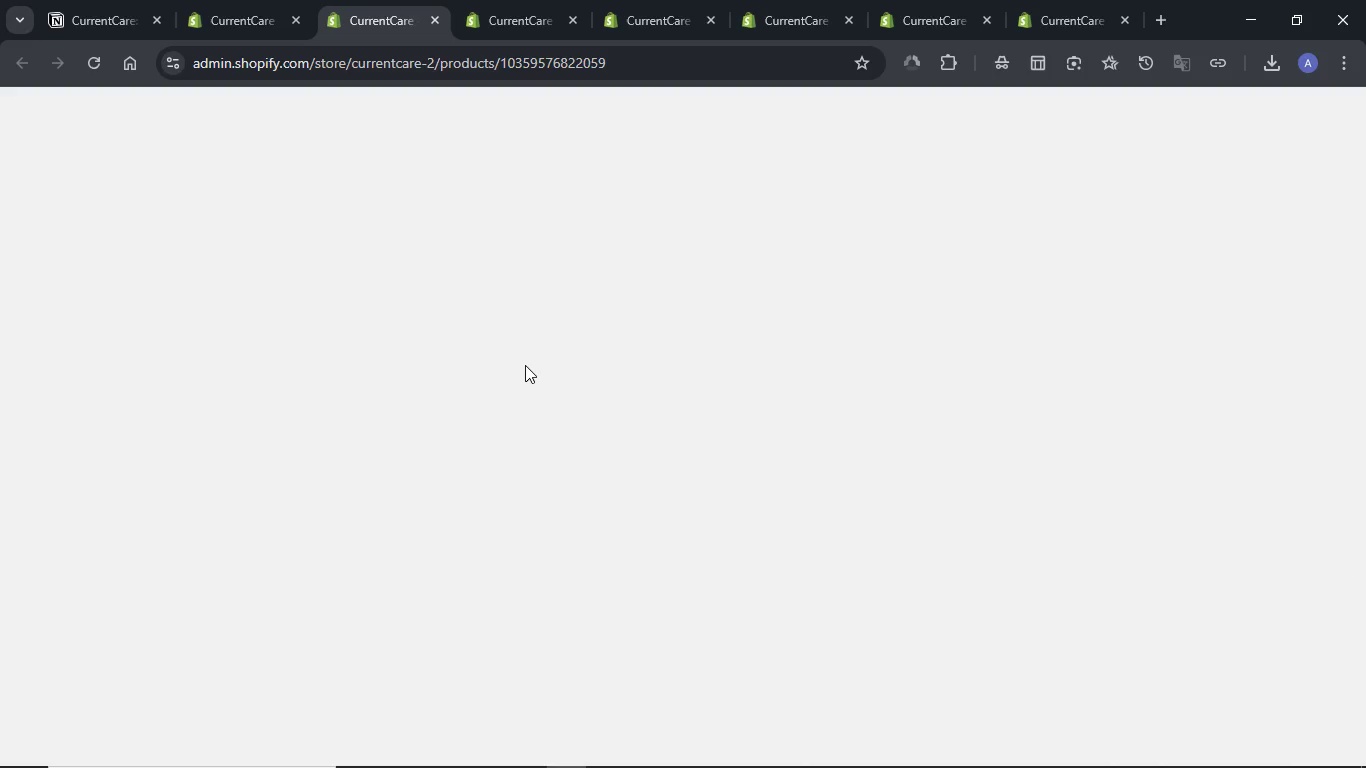 
scroll: coordinate [525, 365], scroll_direction: down, amount: 1.0
 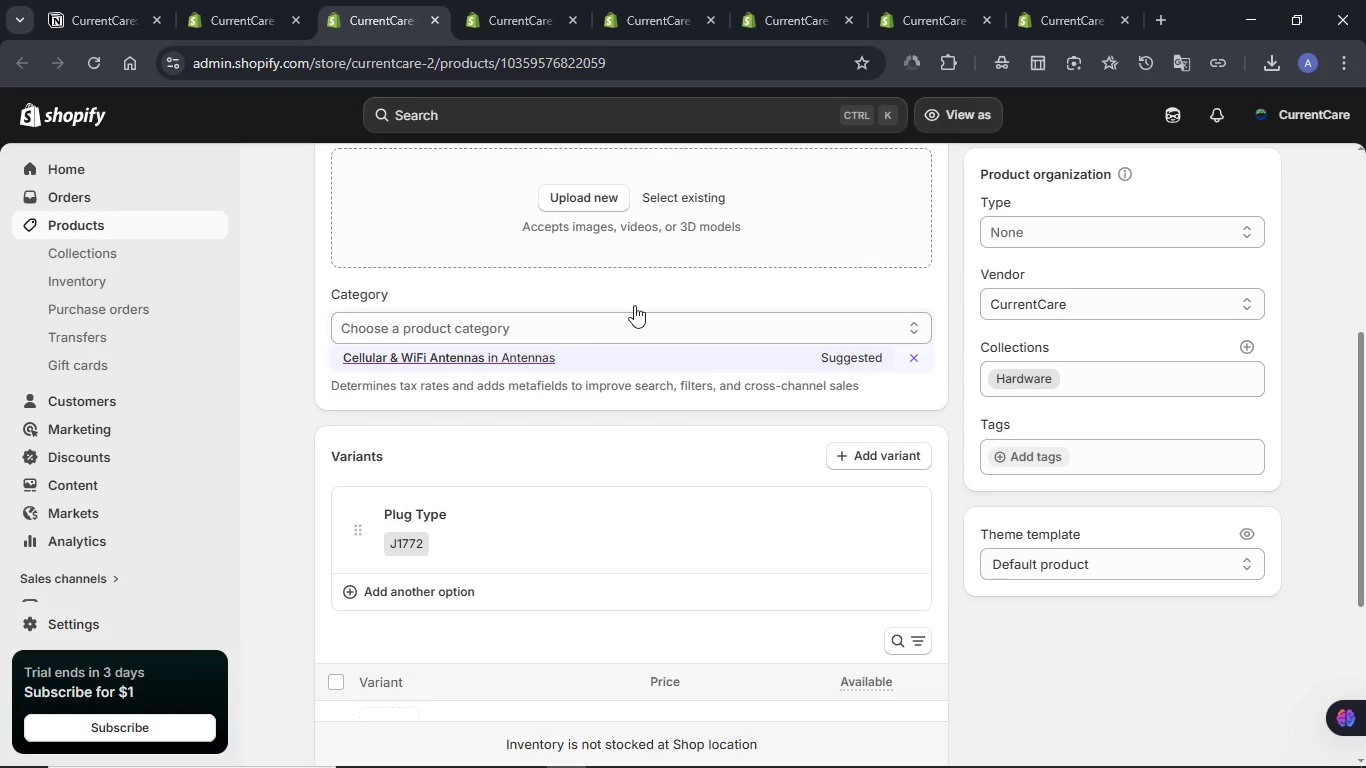 
scroll: coordinate [1229, 266], scroll_direction: up, amount: 7.0
 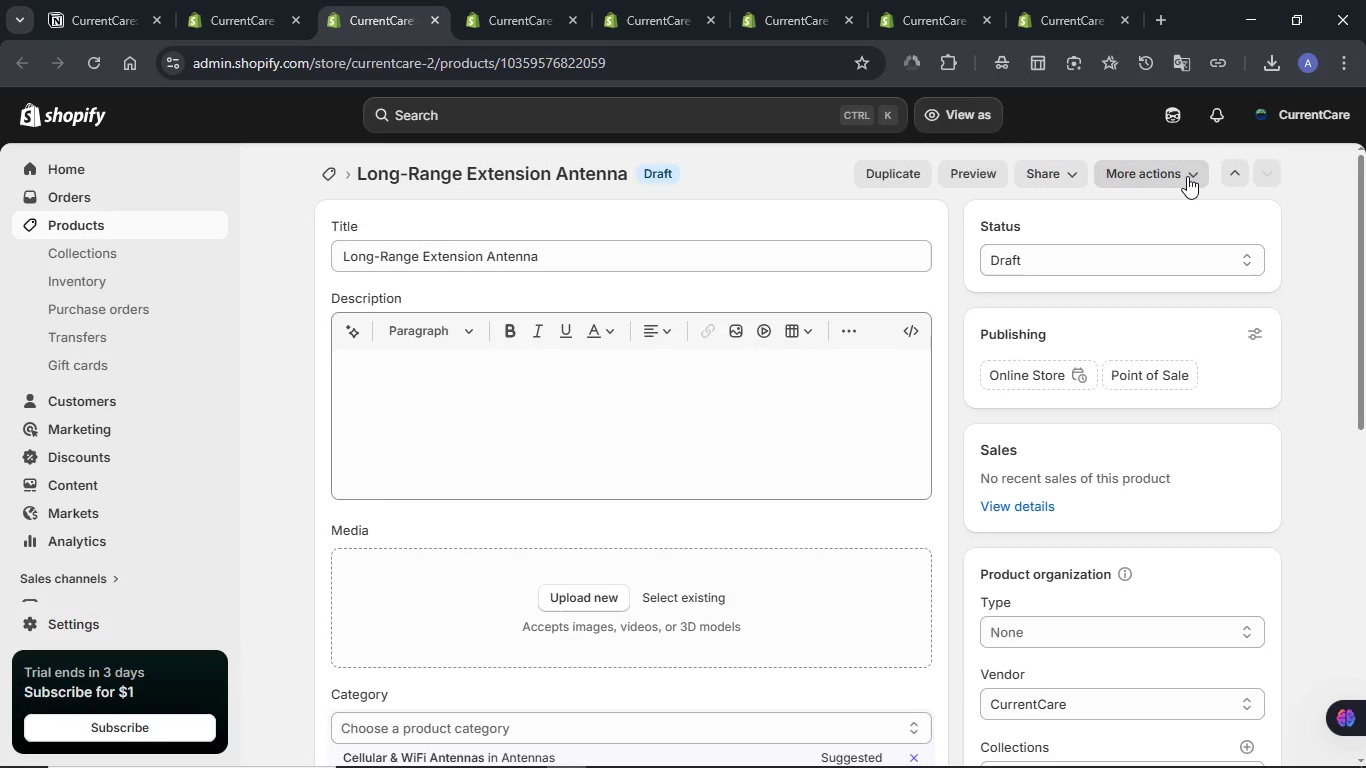 
left_click([1187, 176])
 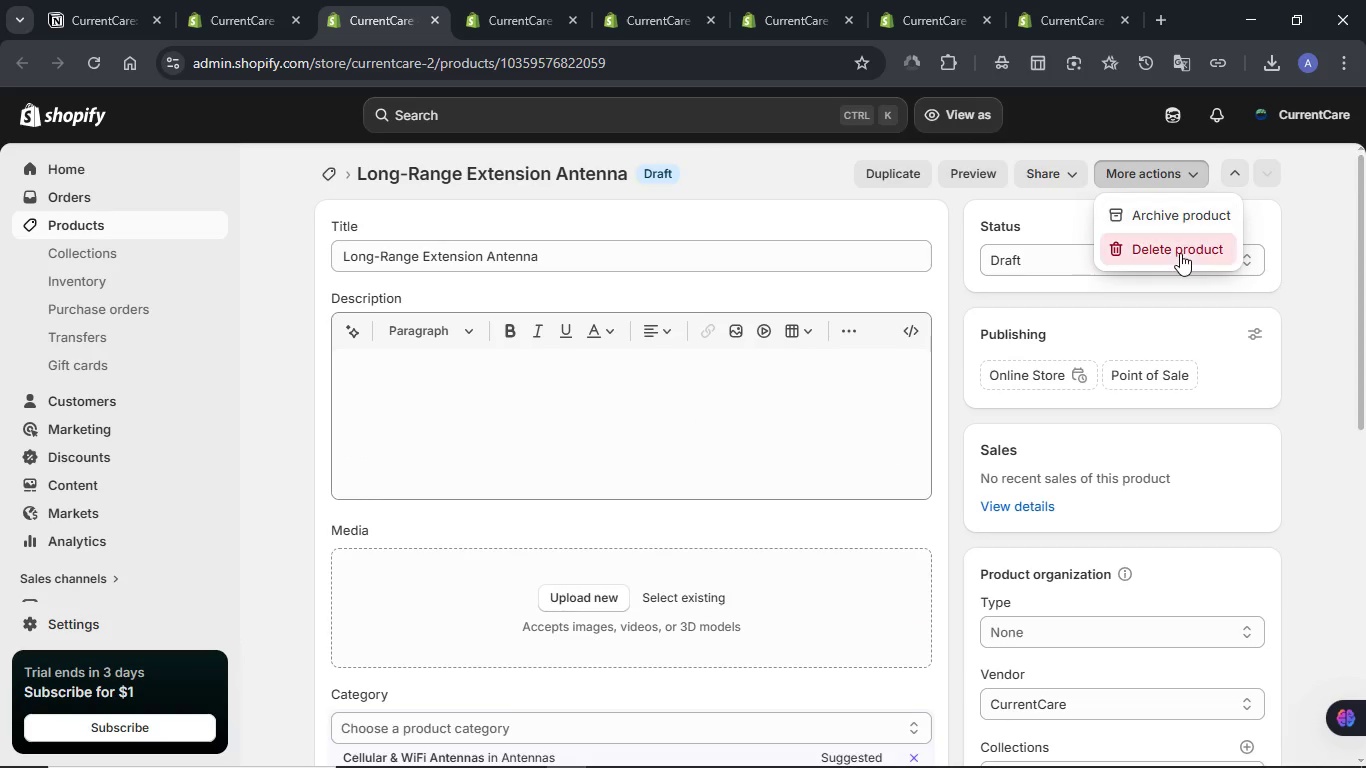 
left_click([1180, 253])
 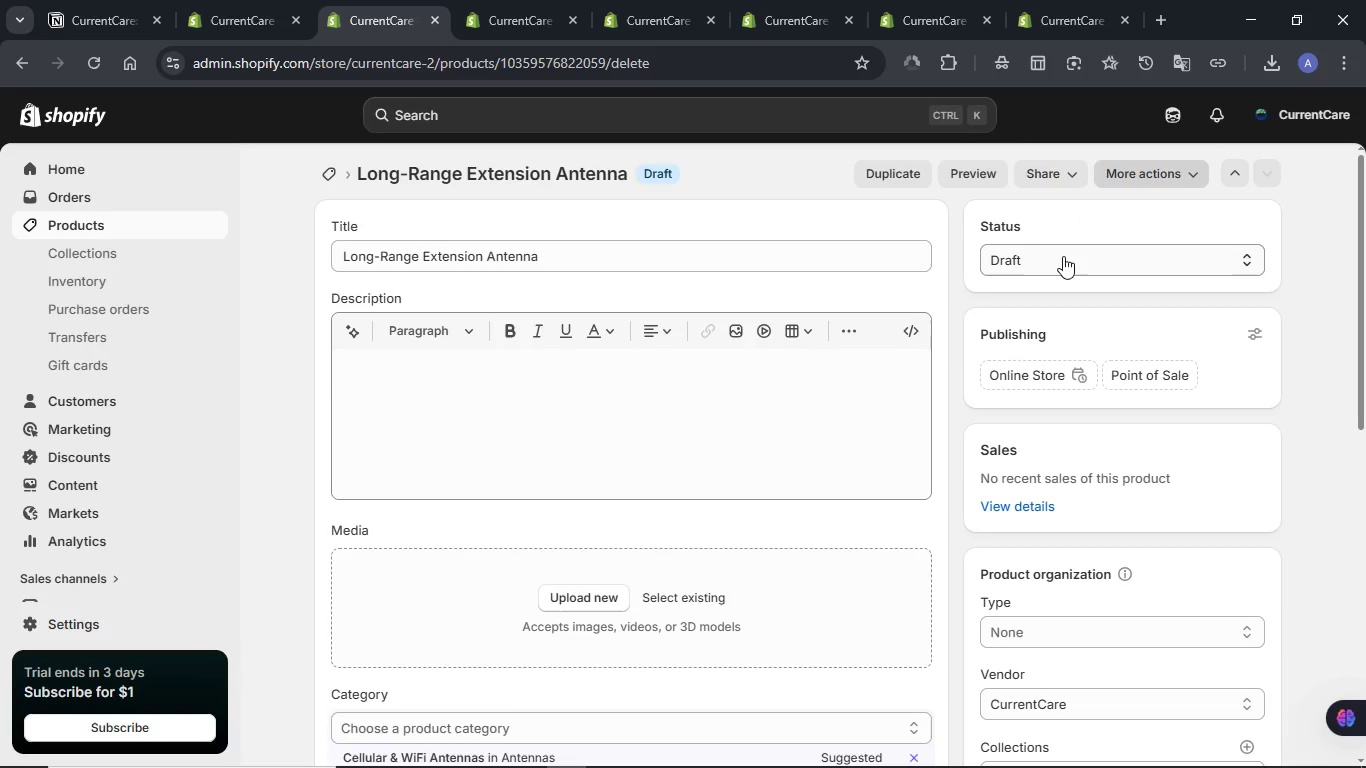 
mouse_move([796, 225])
 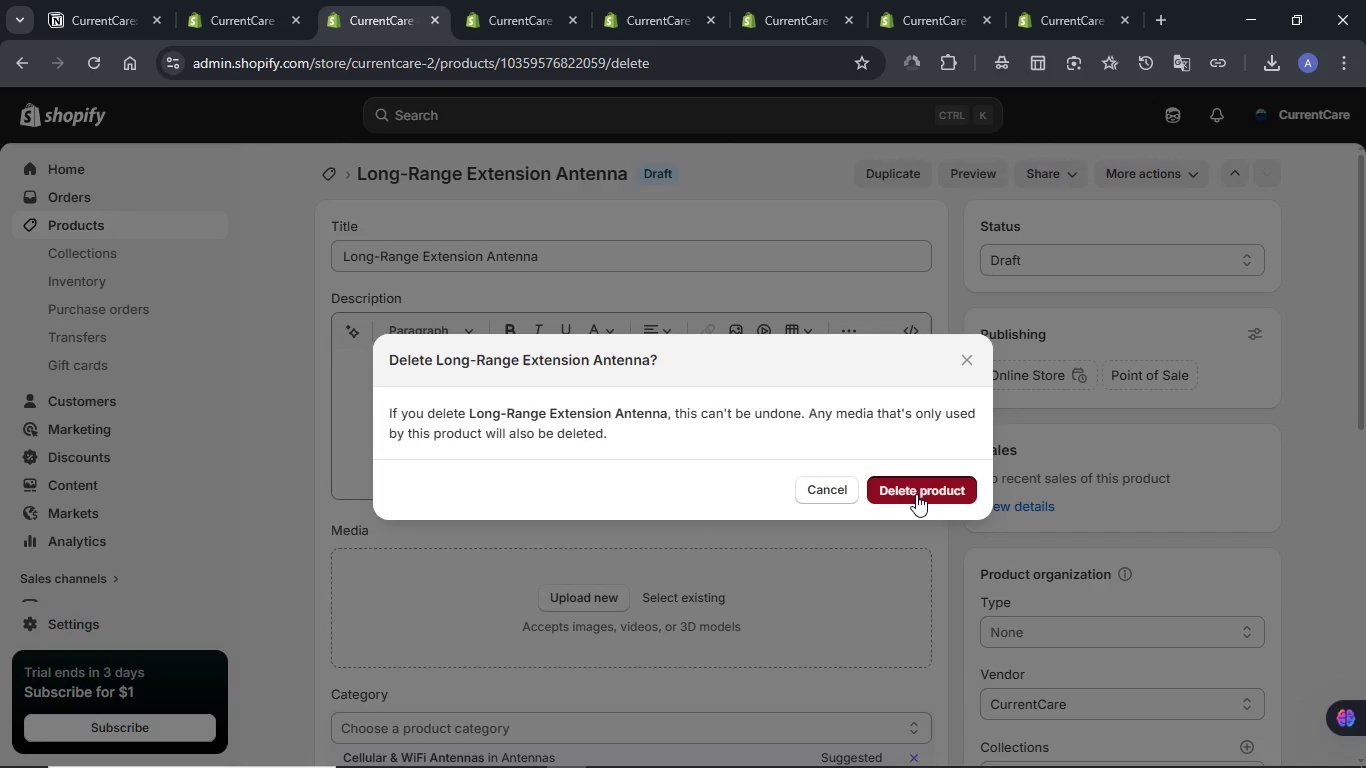 
left_click([916, 494])
 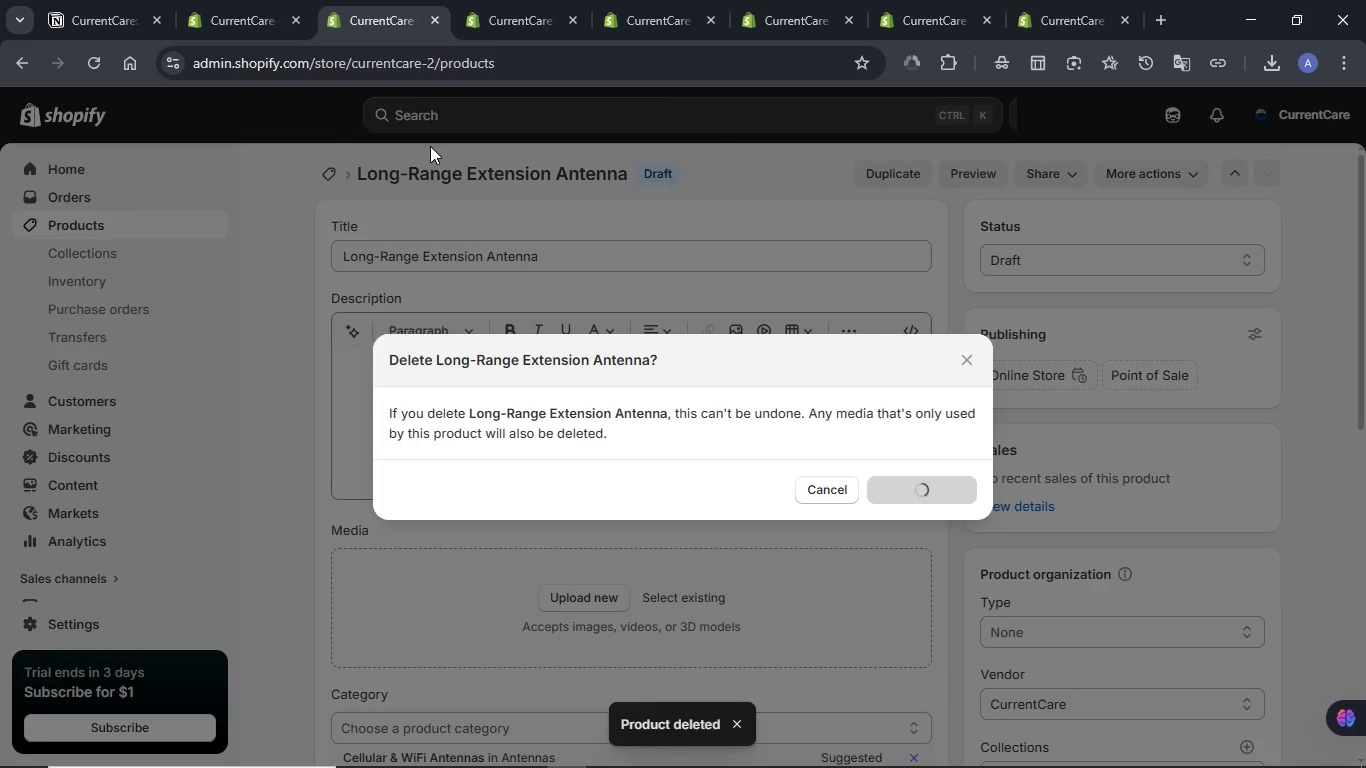 
wait(9.76)
 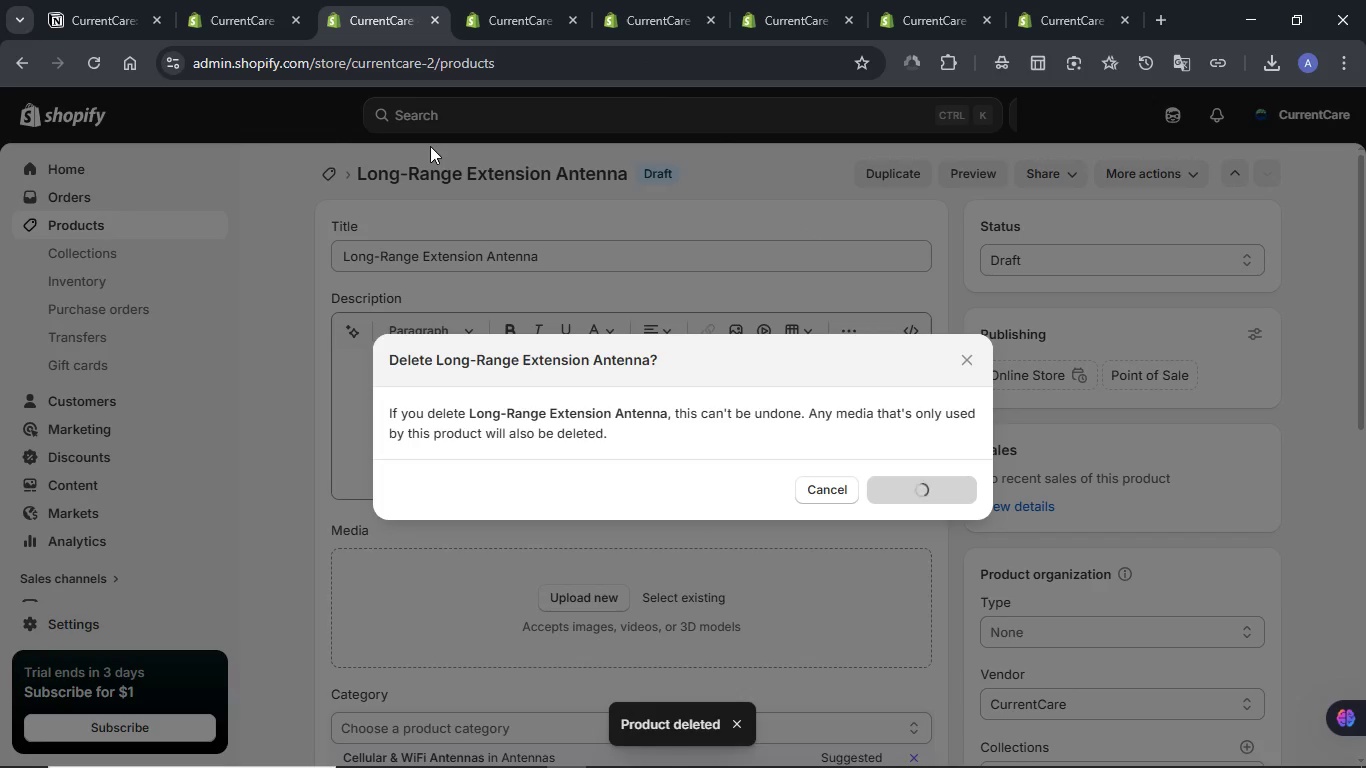 
left_click([434, 15])
 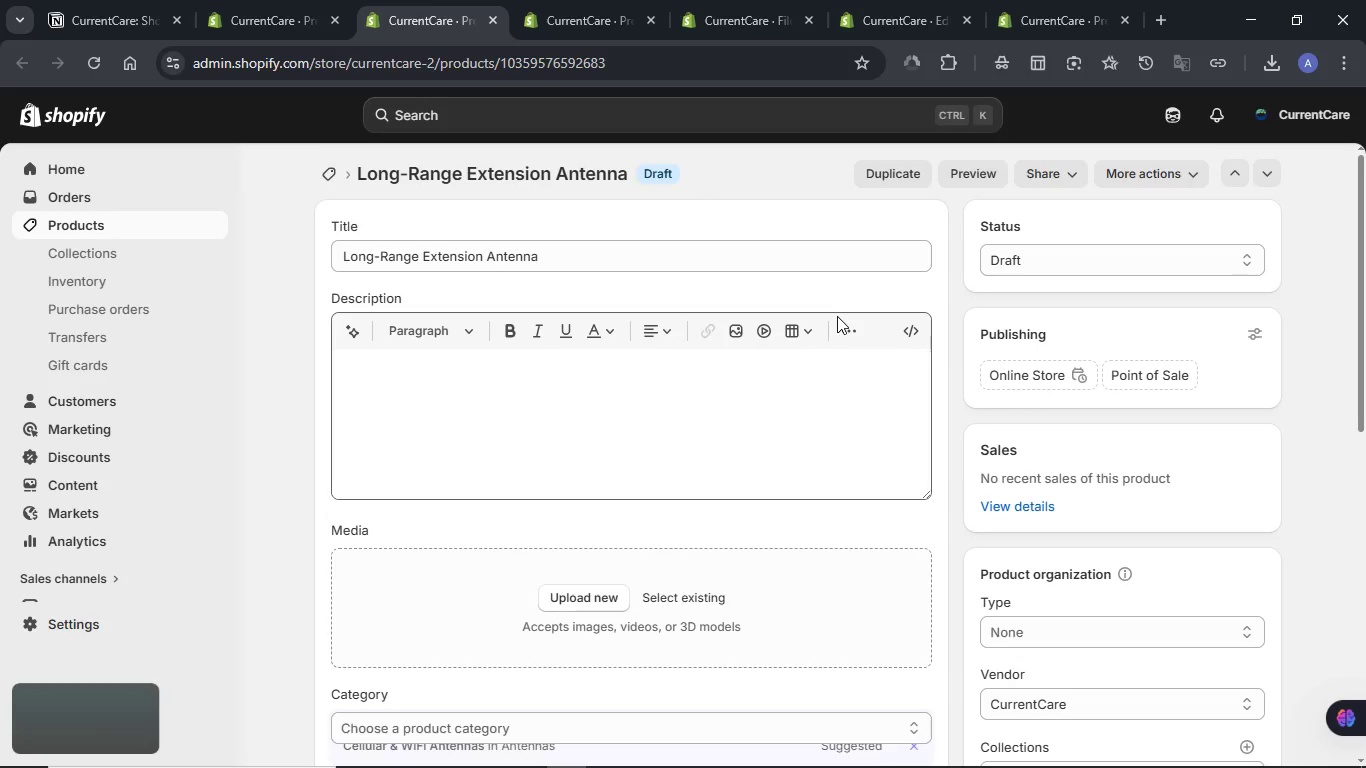 
wait(5.06)
 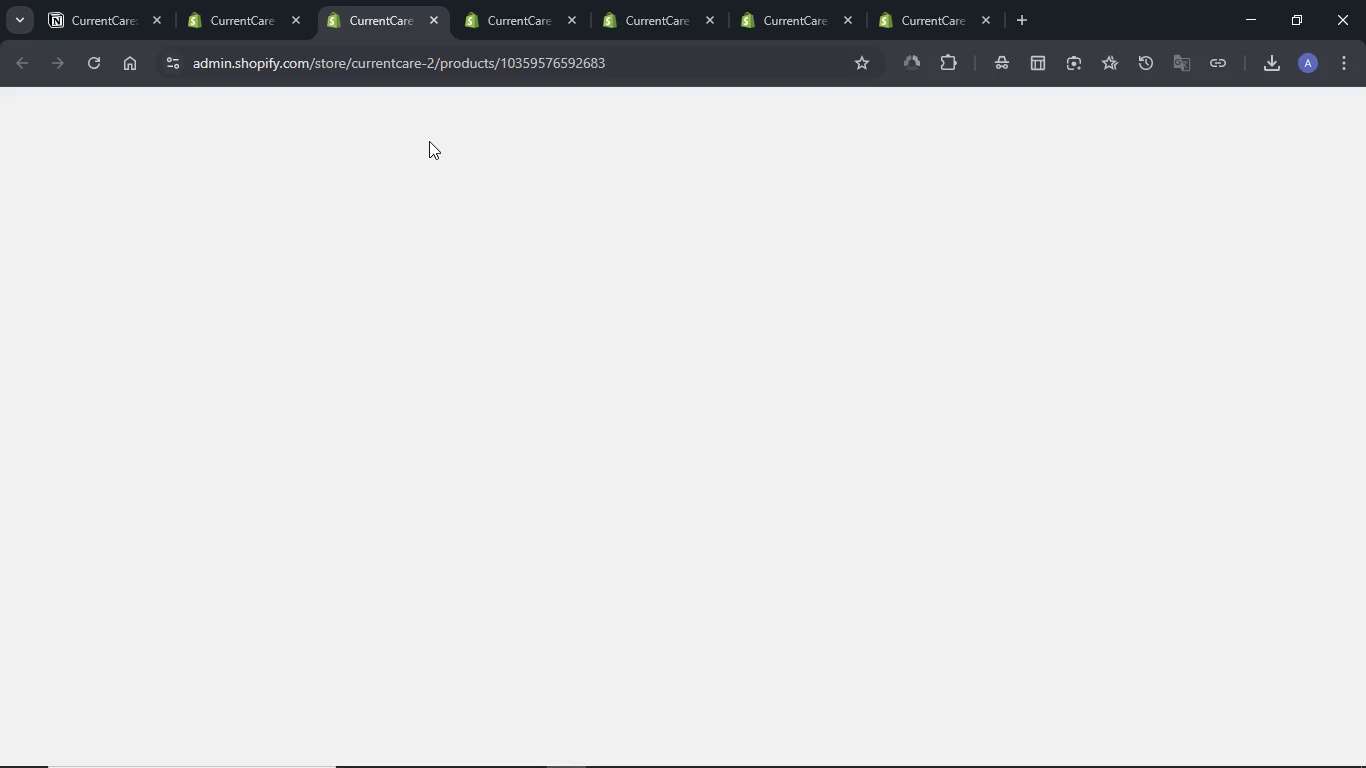 
scroll: coordinate [837, 316], scroll_direction: down, amount: 1.0
 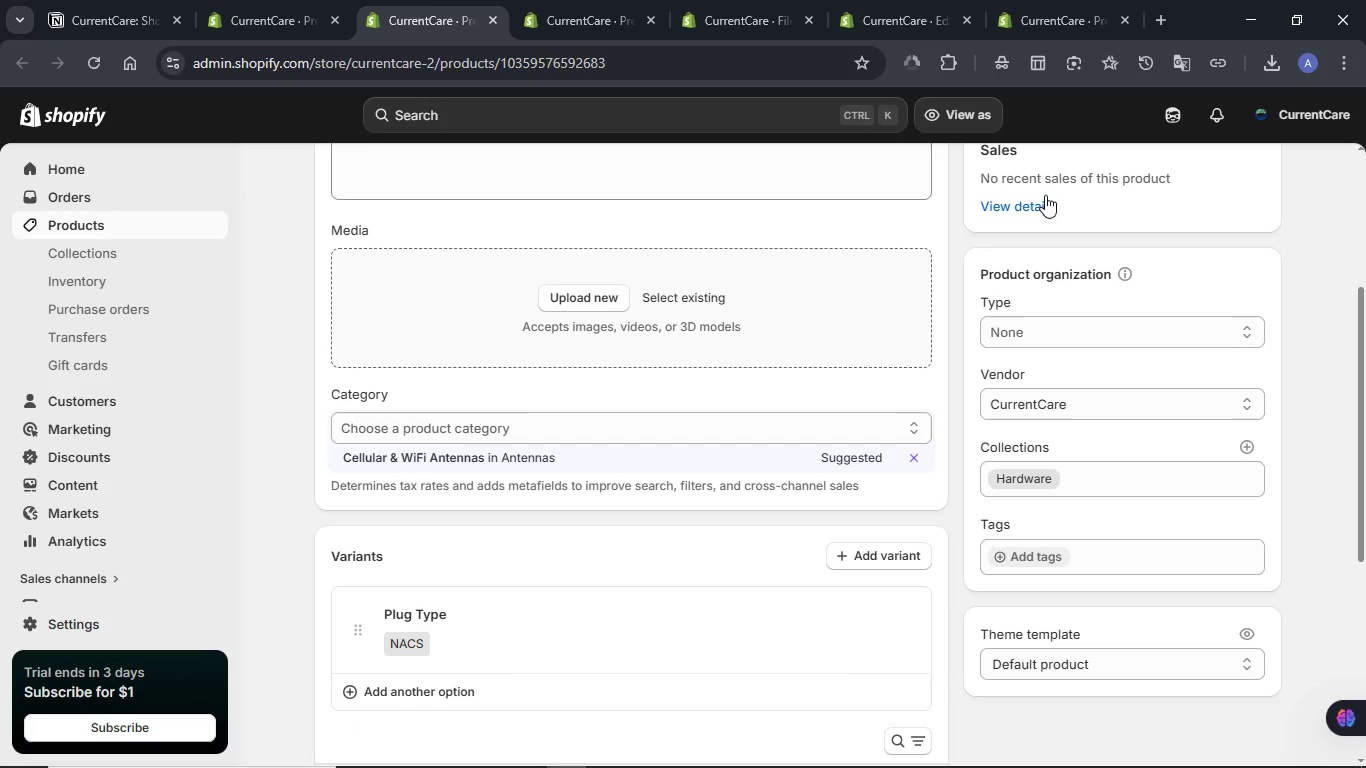 
scroll: coordinate [1166, 251], scroll_direction: up, amount: 2.0
 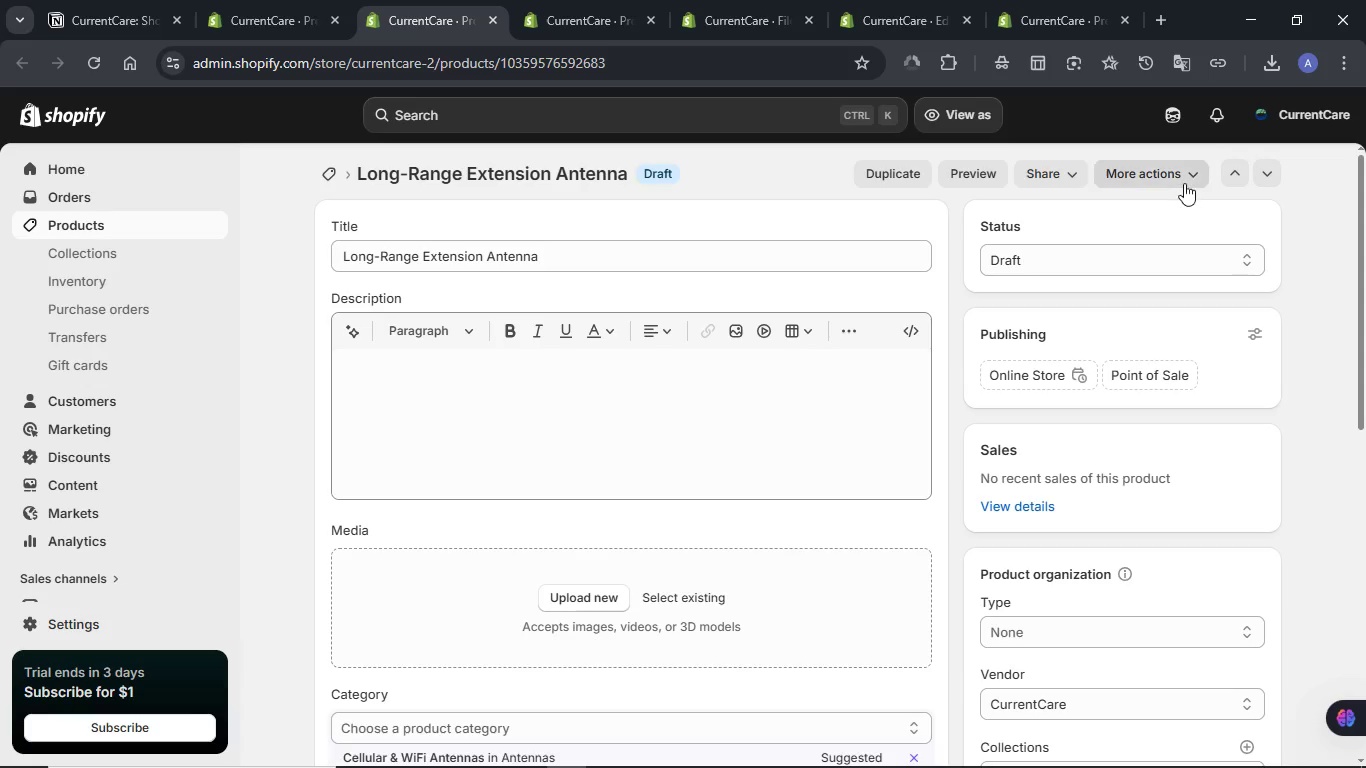 
left_click([1184, 180])
 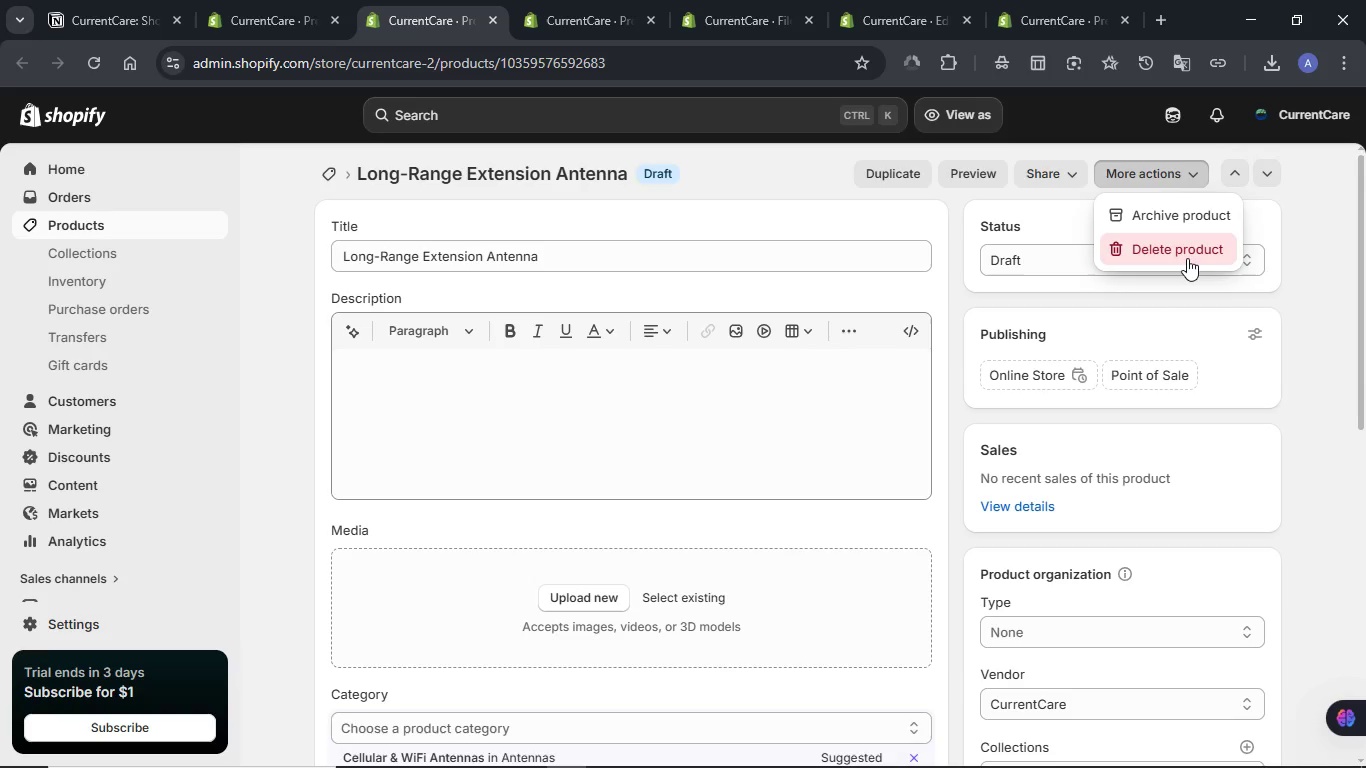 
left_click([1187, 258])
 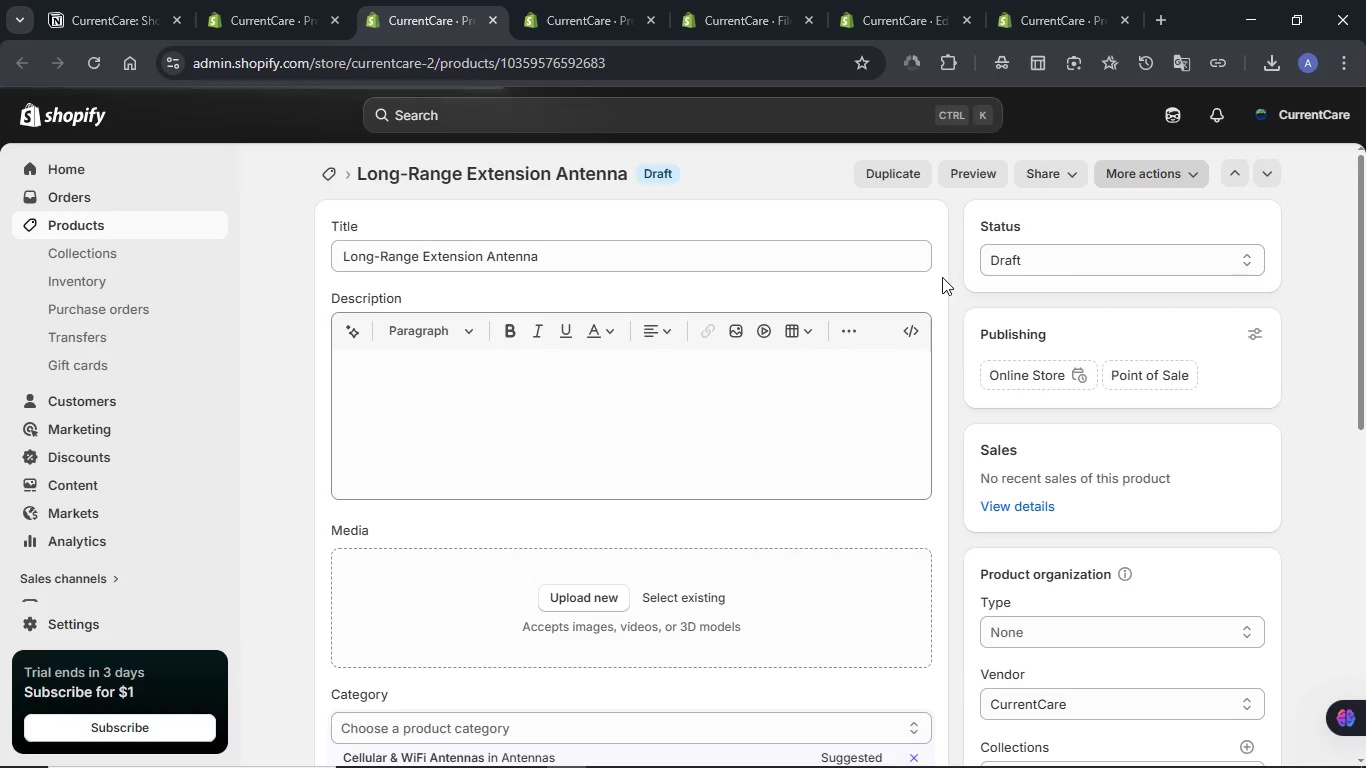 
mouse_move([923, 304])
 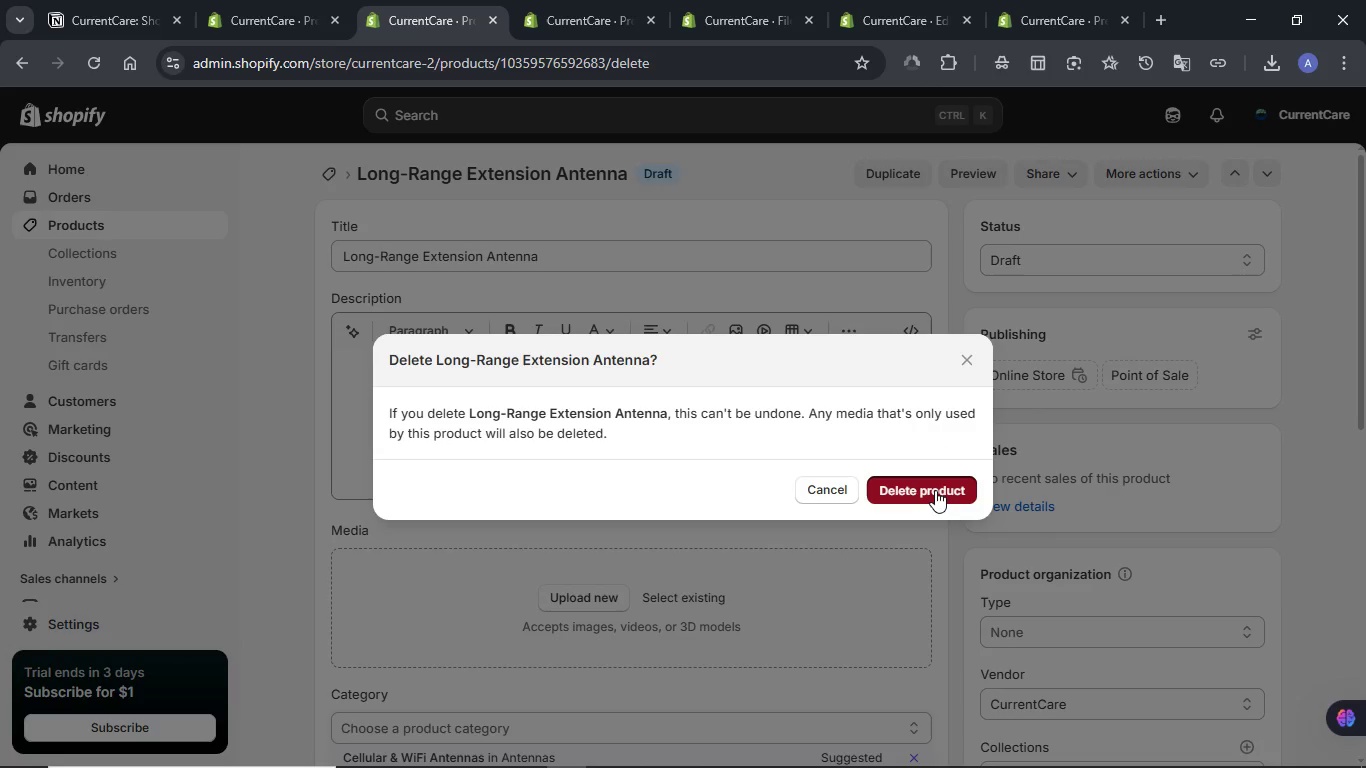 
left_click([935, 490])
 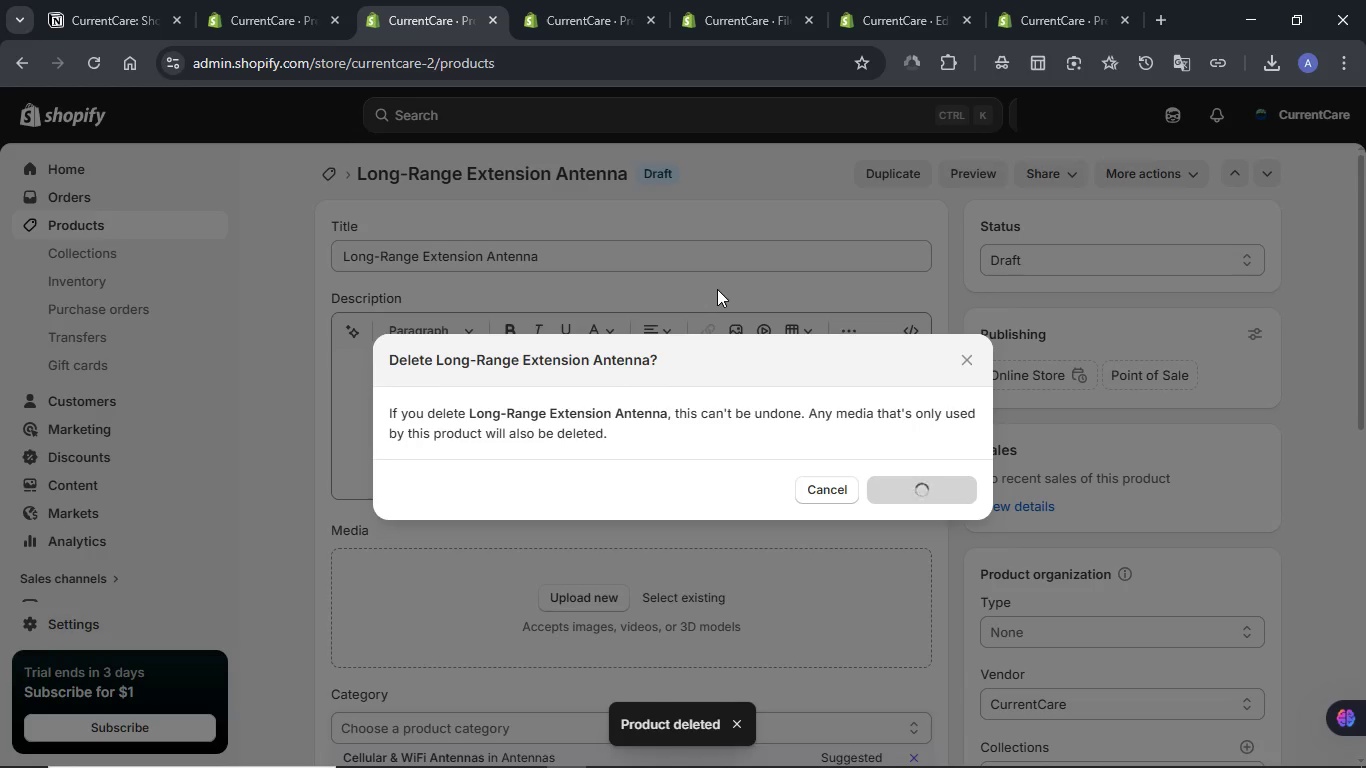 
wait(10.75)
 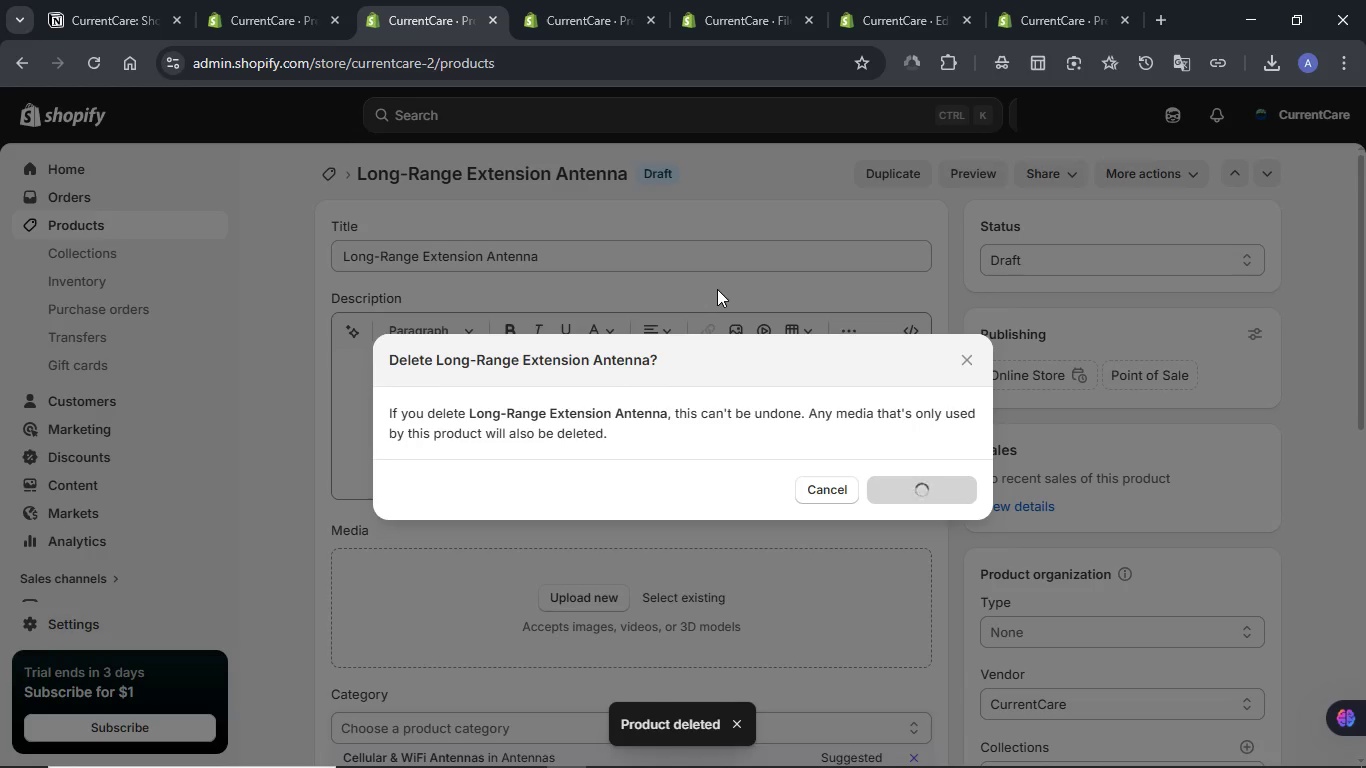 
left_click([490, 20])
 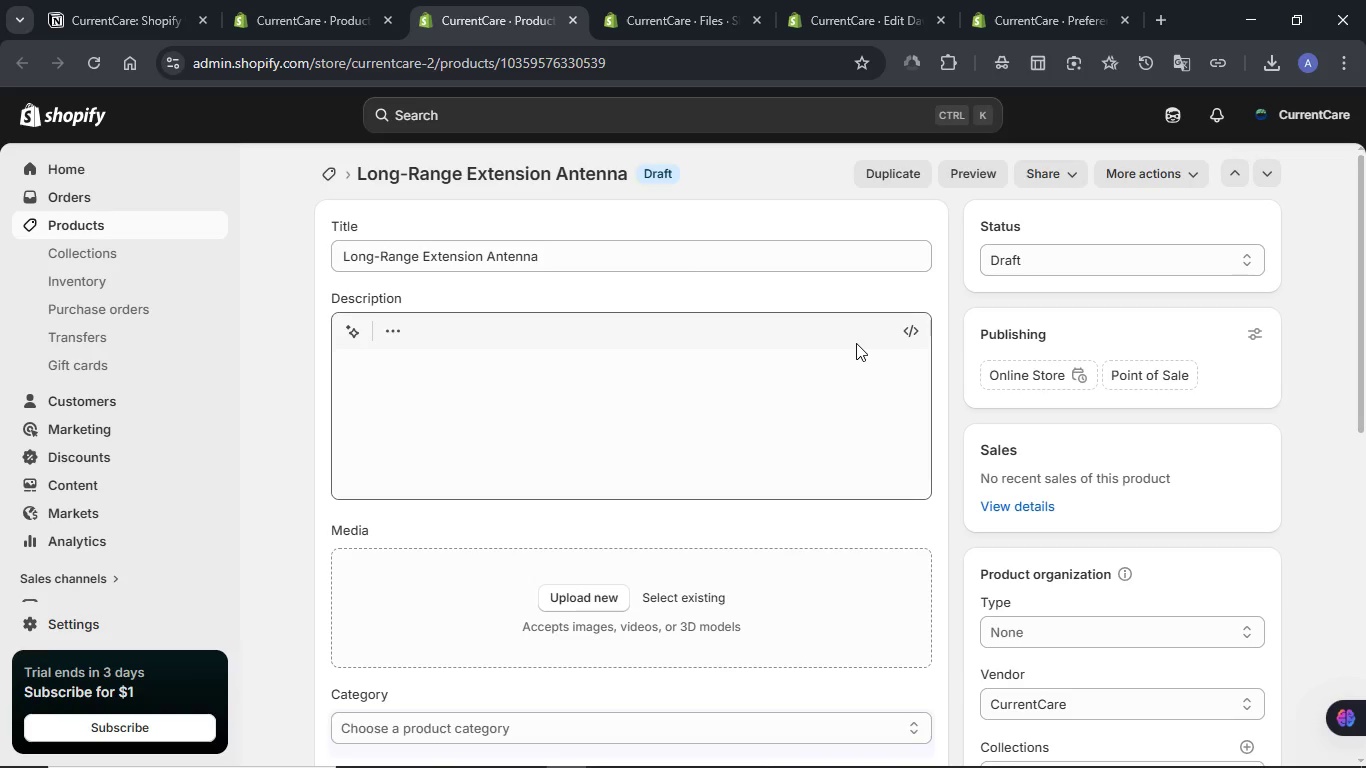 
wait(5.16)
 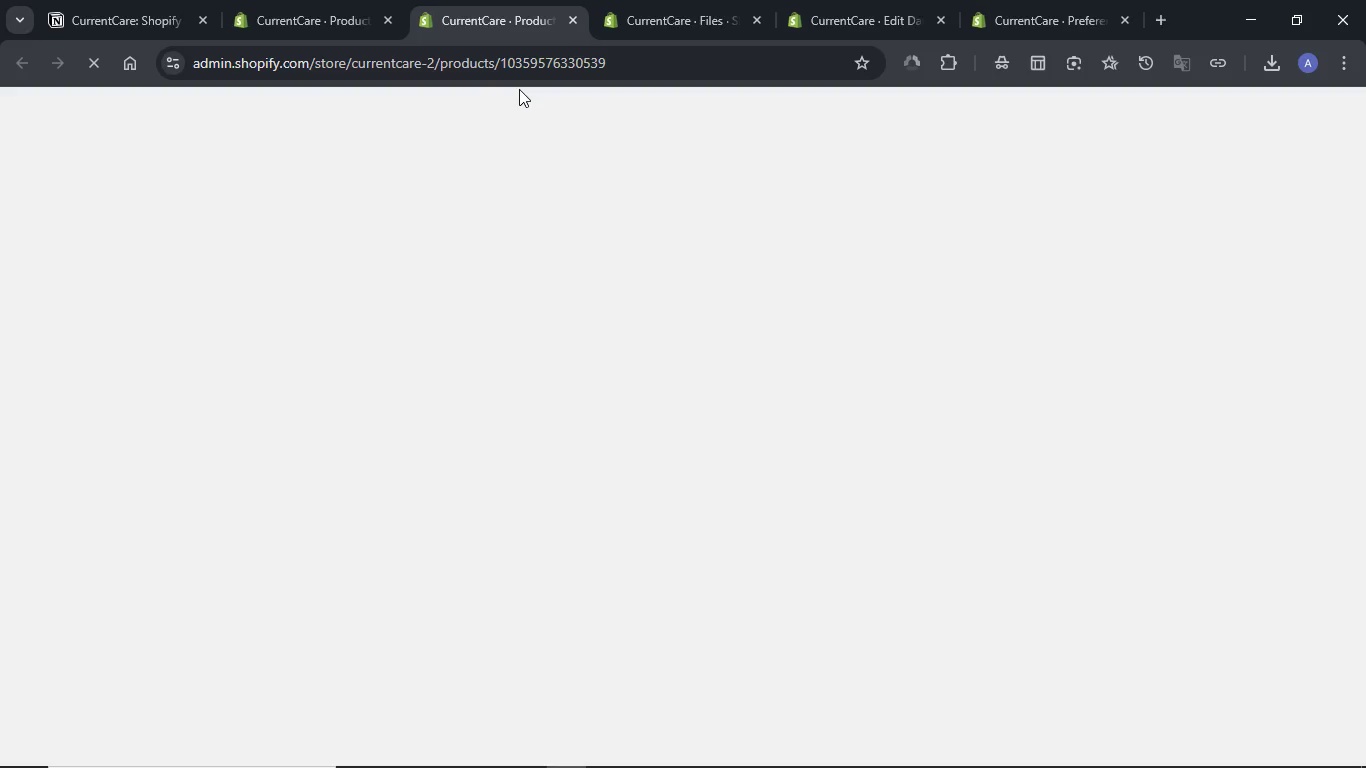 
scroll: coordinate [856, 343], scroll_direction: down, amount: 3.0
 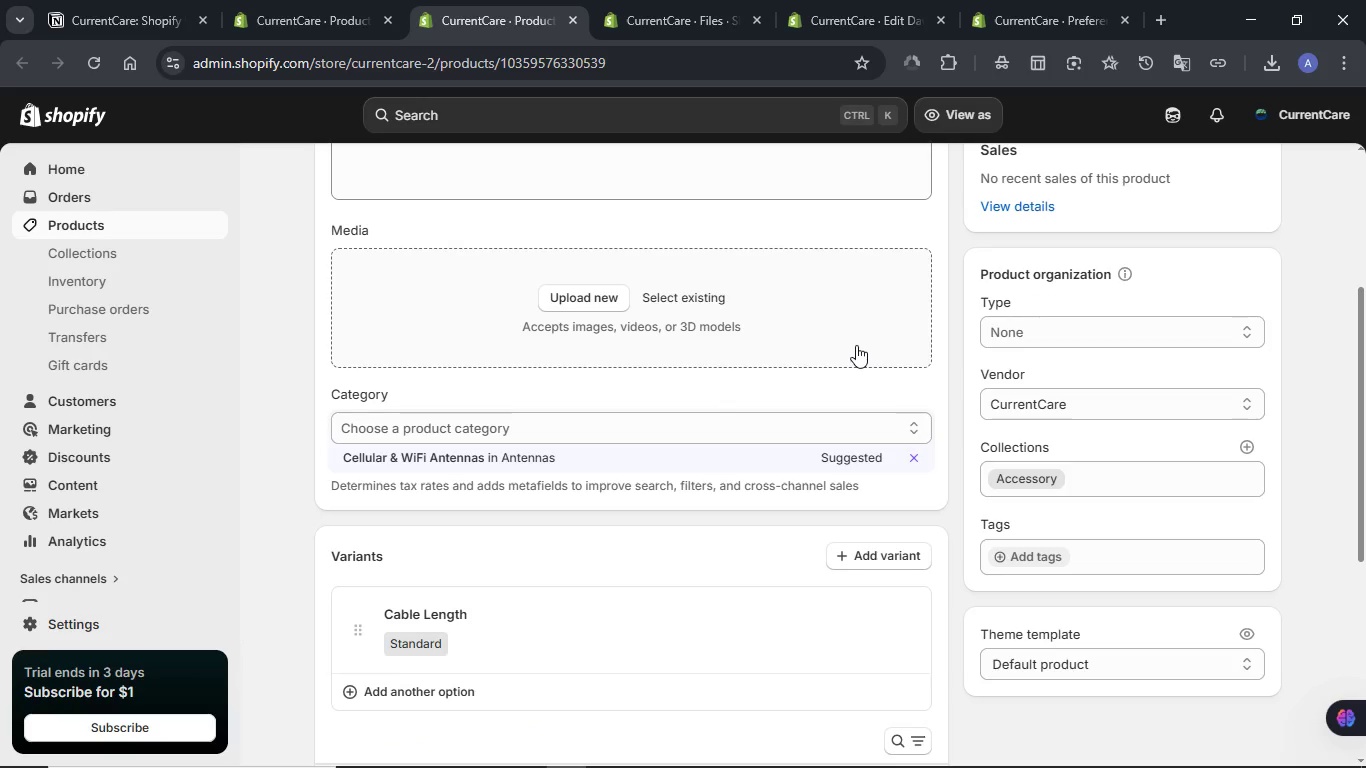 
scroll: coordinate [856, 345], scroll_direction: up, amount: 8.0
 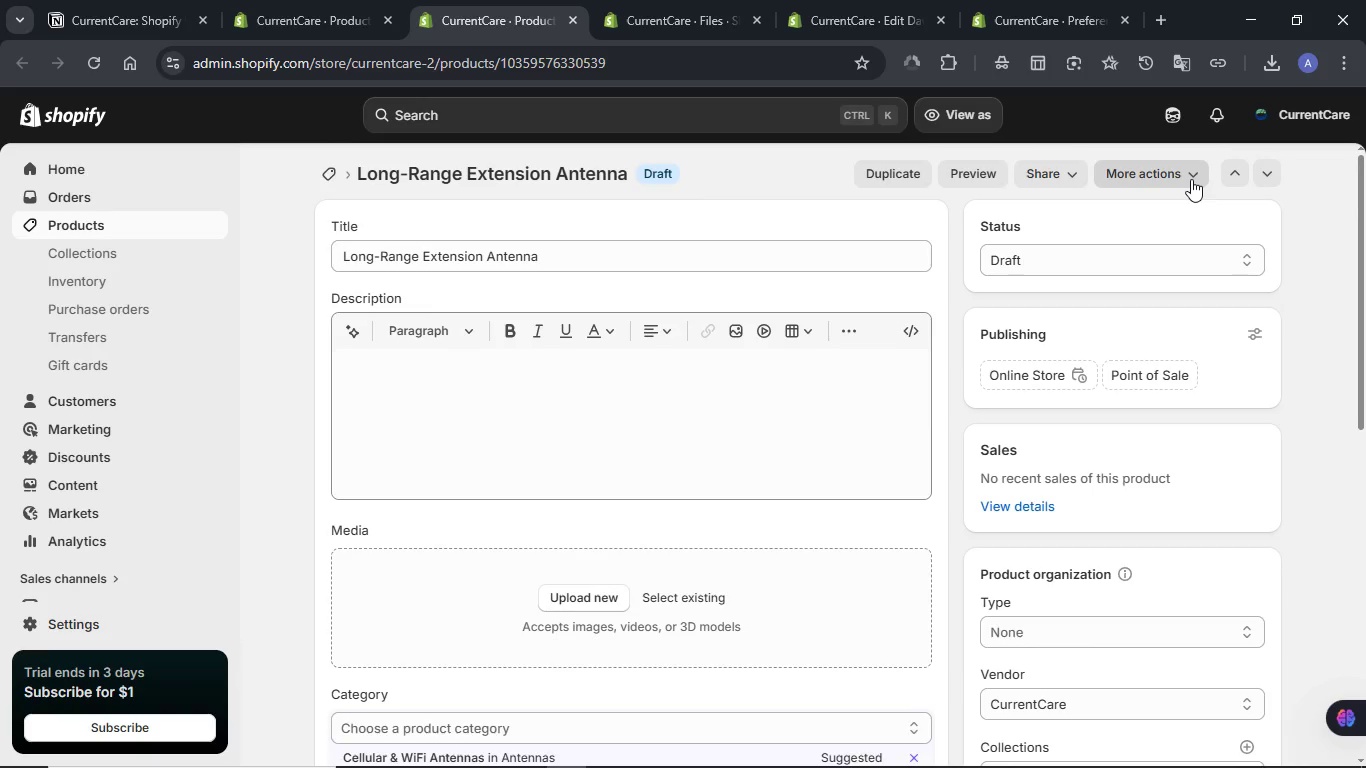 
left_click([1191, 179])
 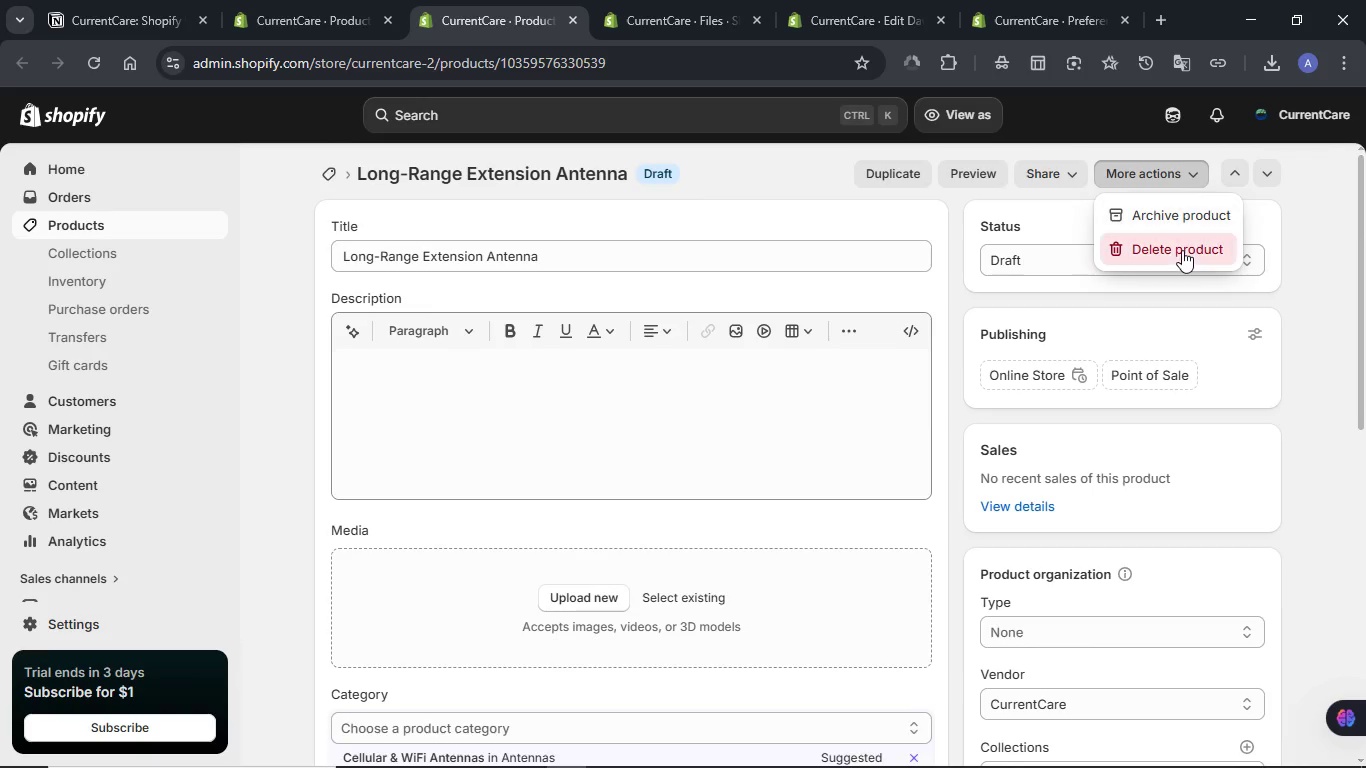 
left_click([1182, 250])
 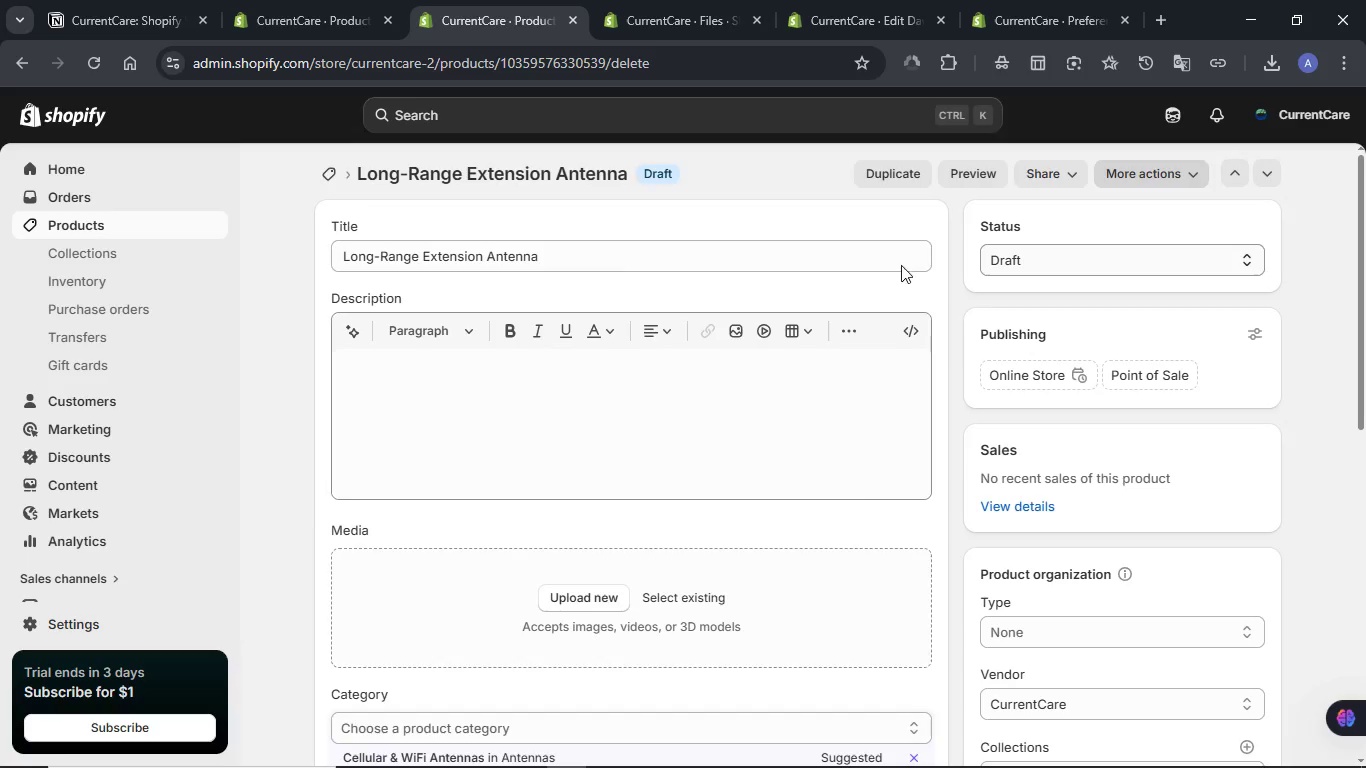 
left_click([913, 499])
 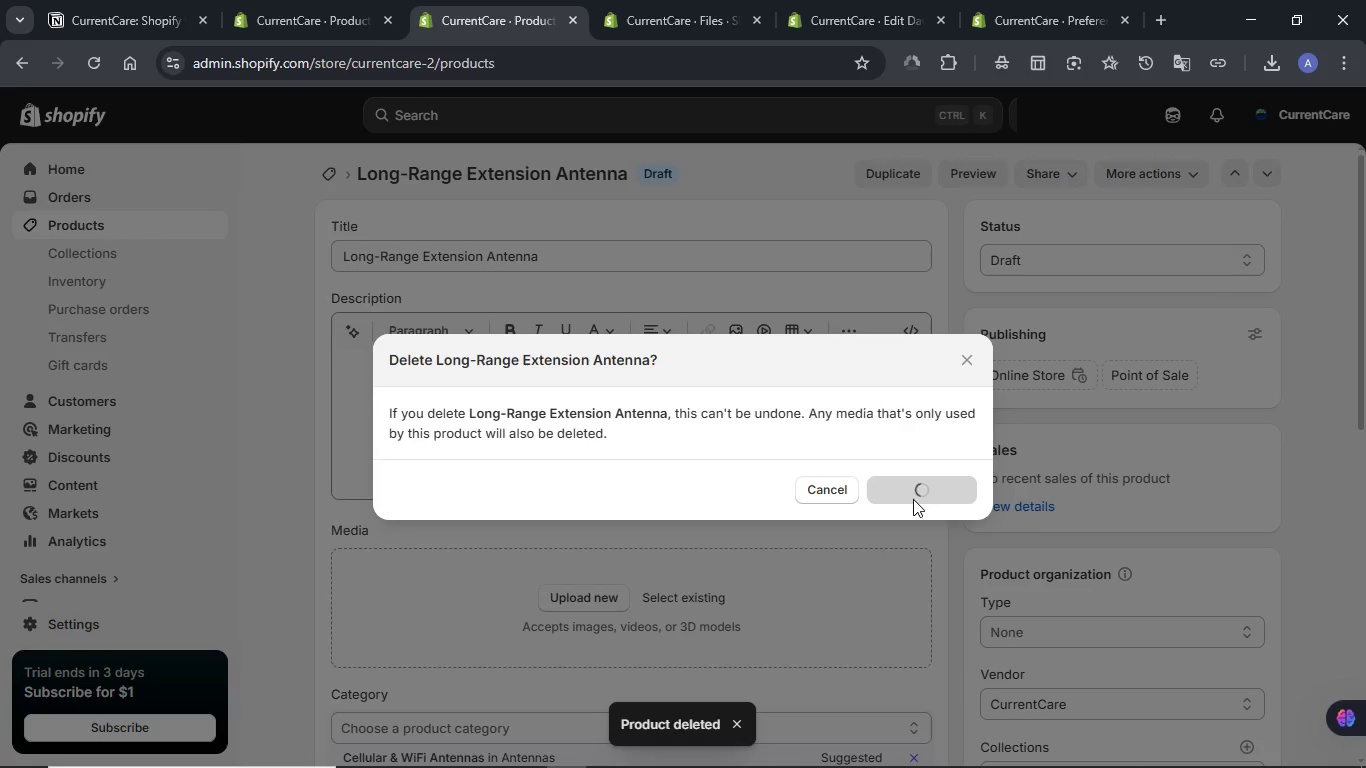 
wait(11.53)
 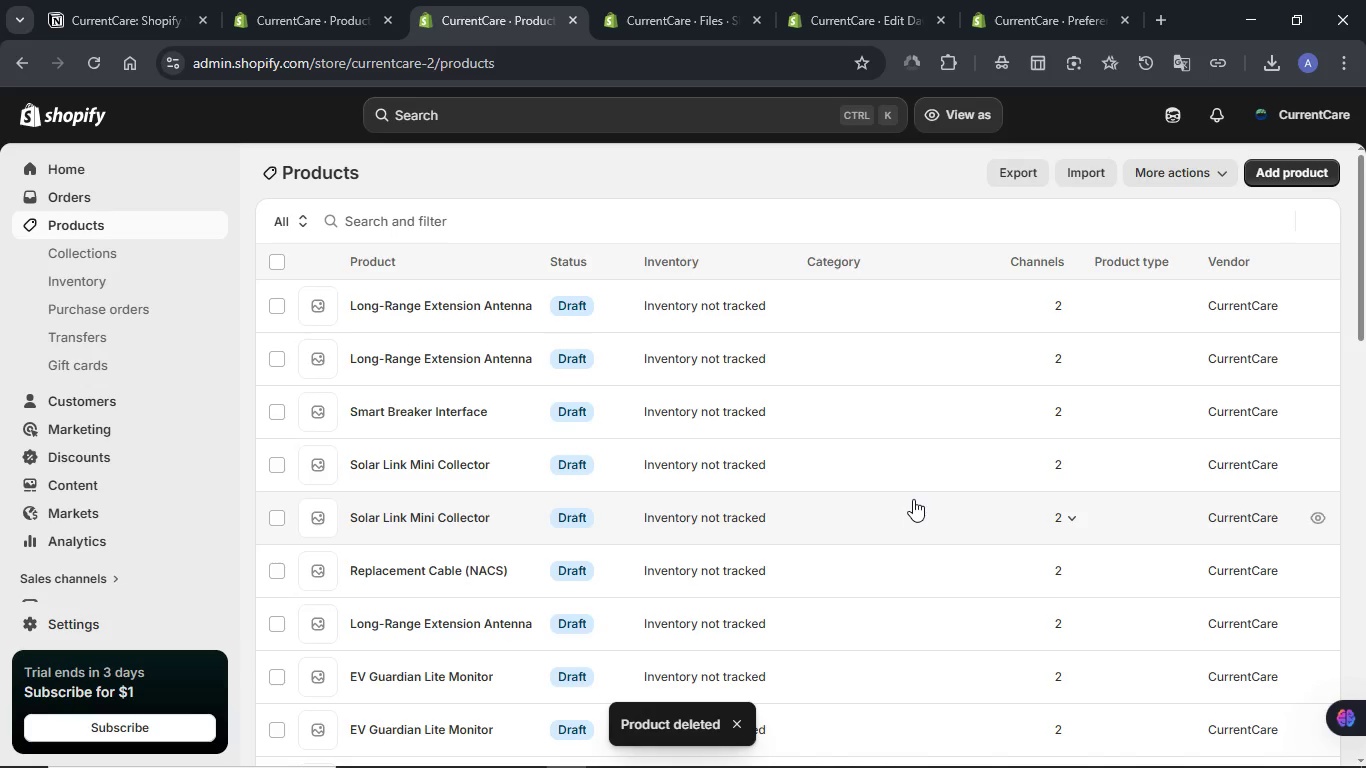 
left_click([572, 20])
 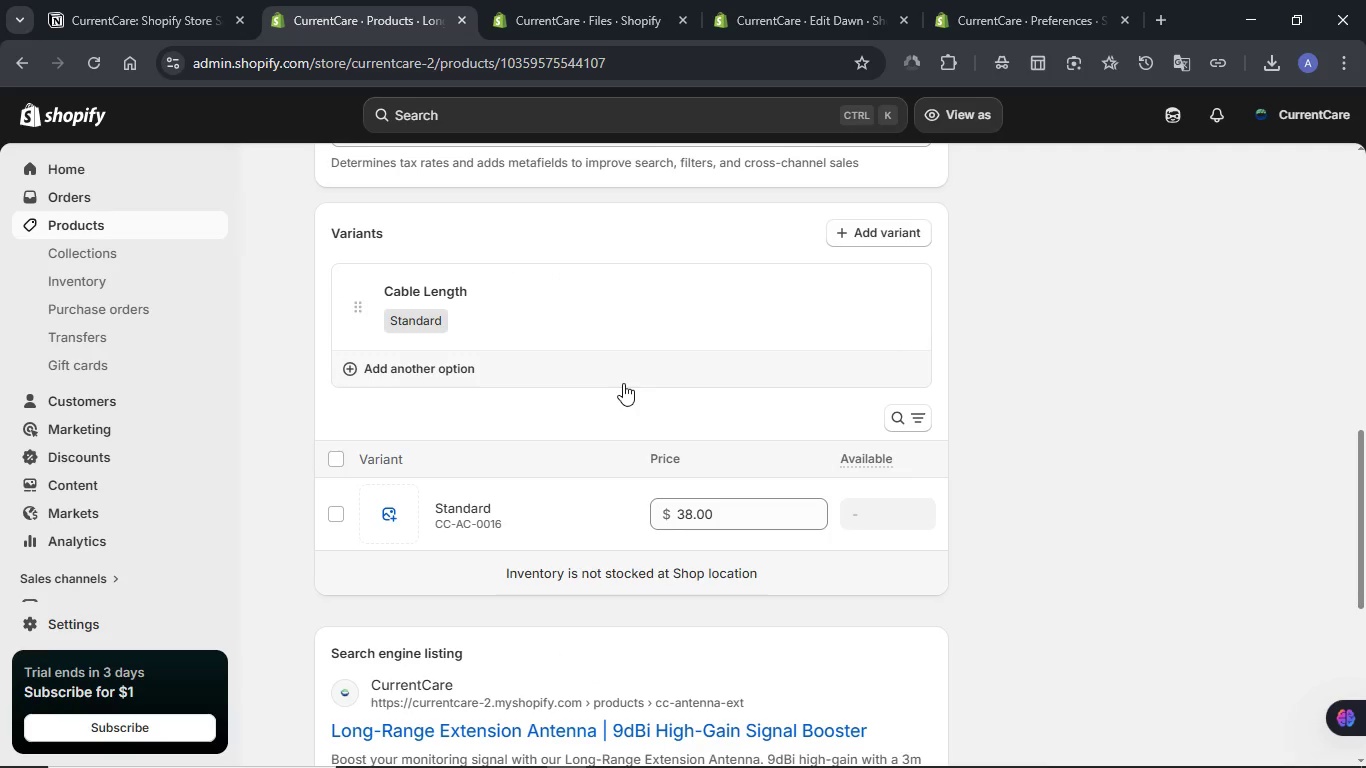 
wait(8.5)
 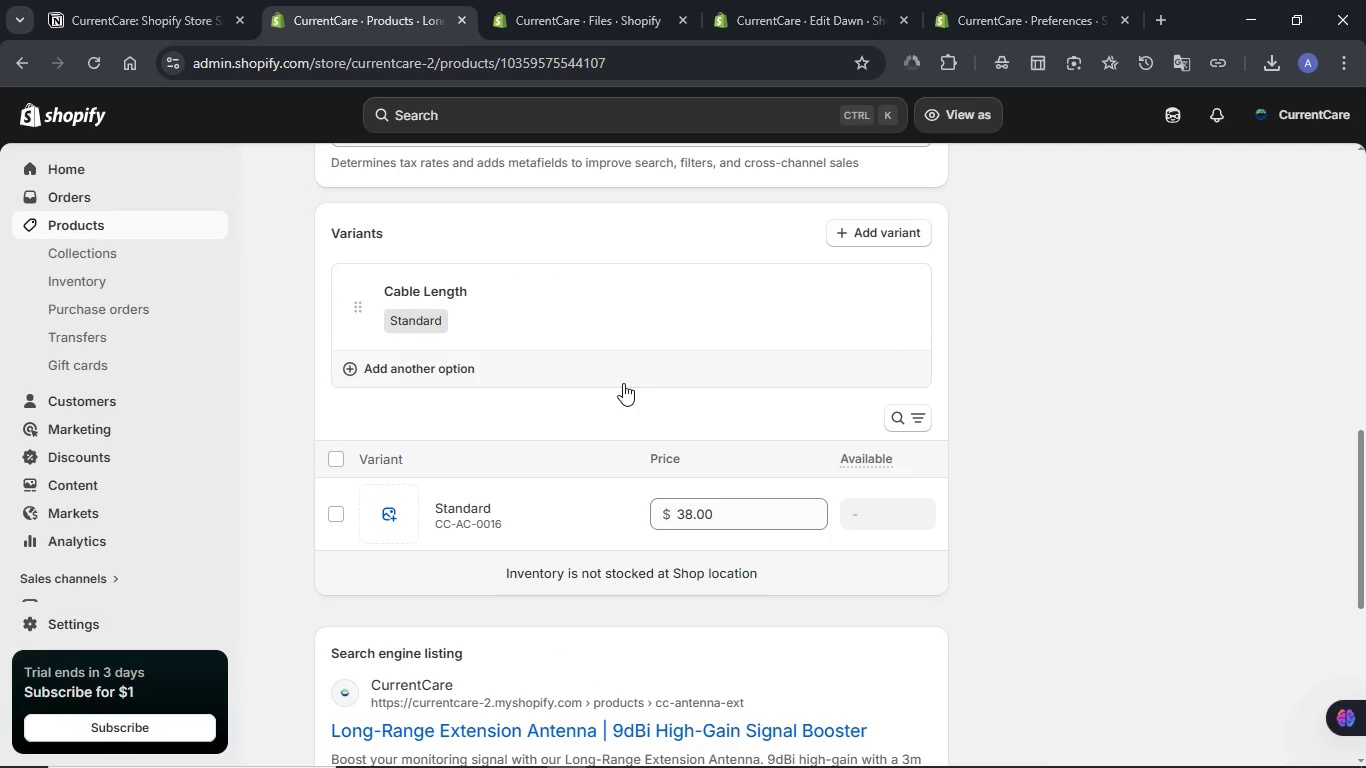 
left_click([1170, 131])
 